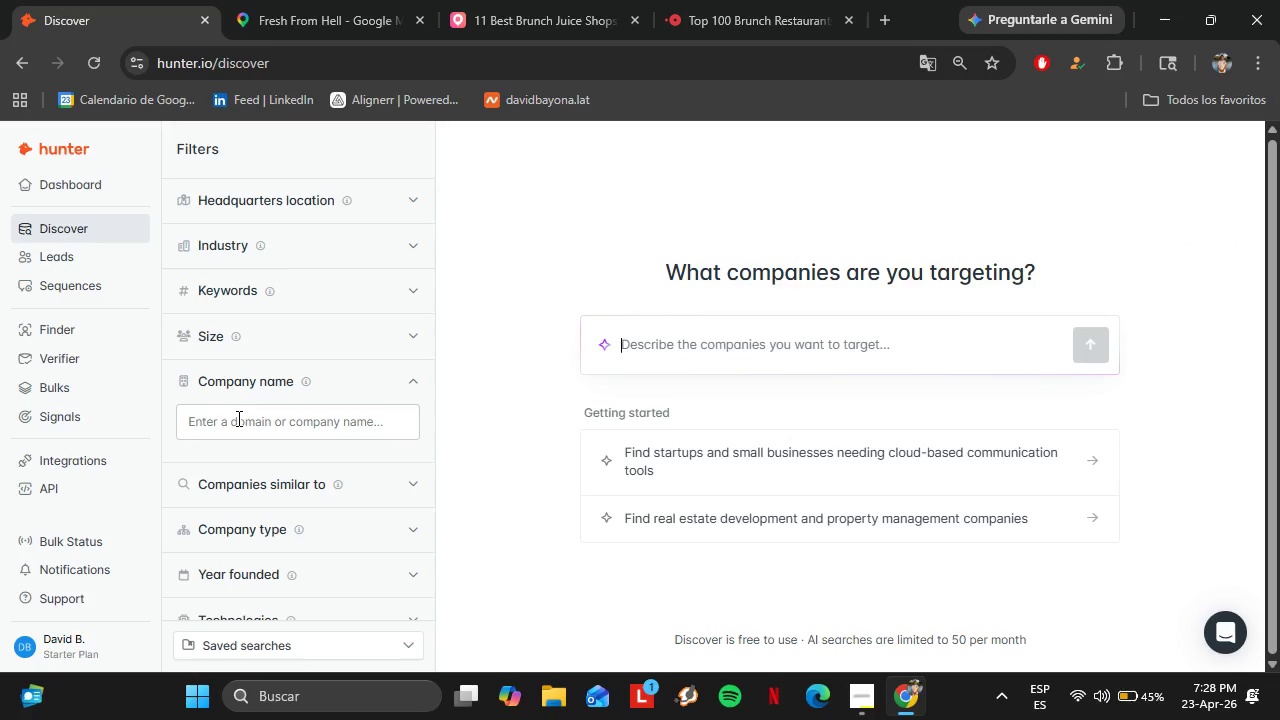 
type(Bkly)
 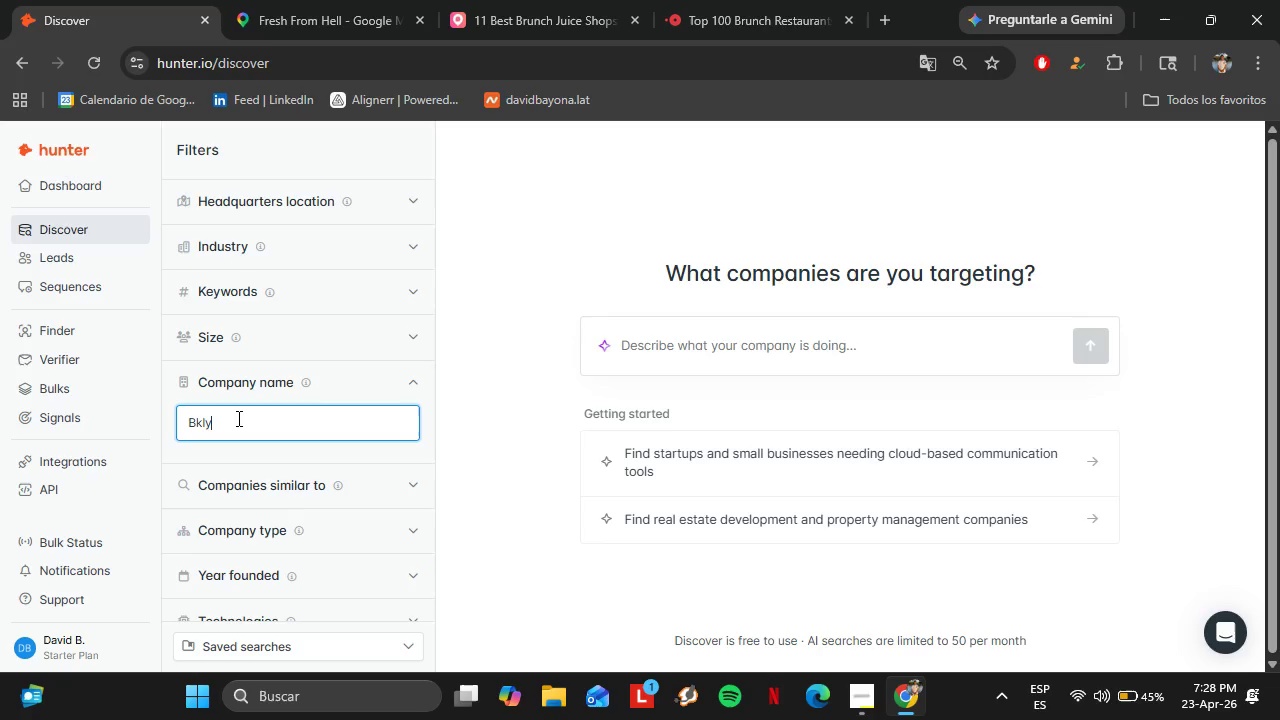 
left_click([472, 0])
 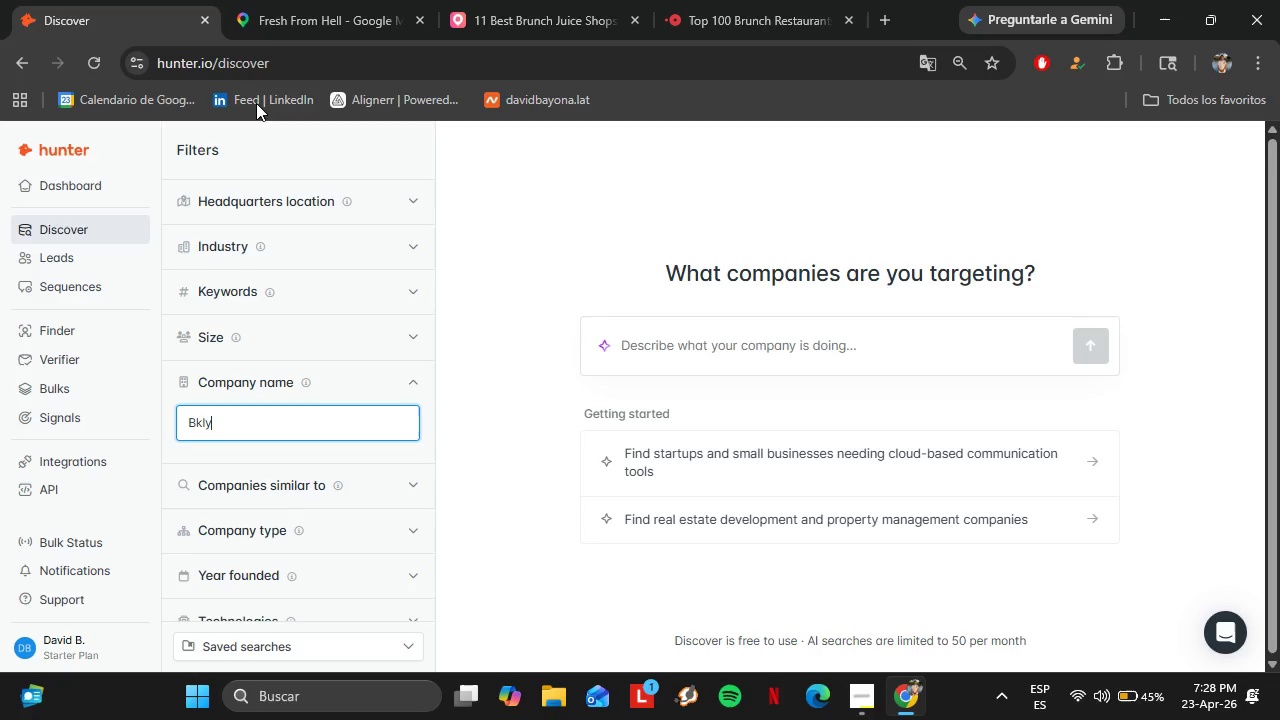 
left_click([85, 12])
 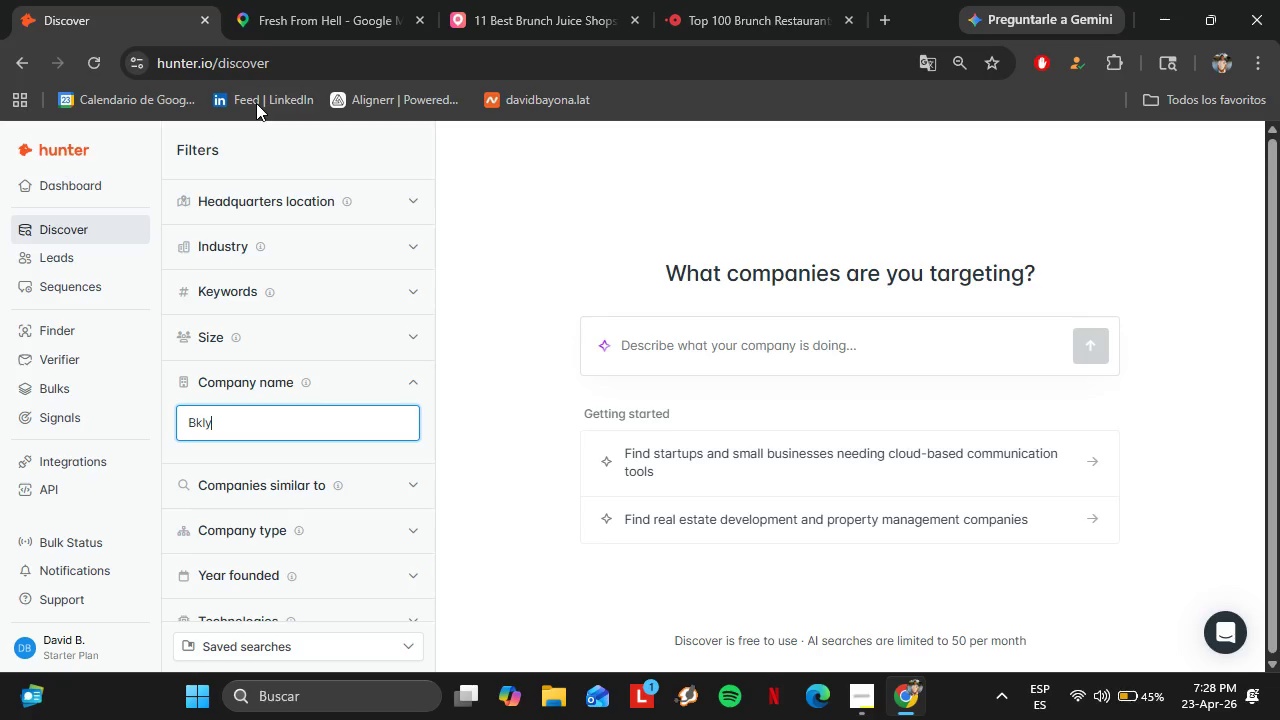 
key(N)
 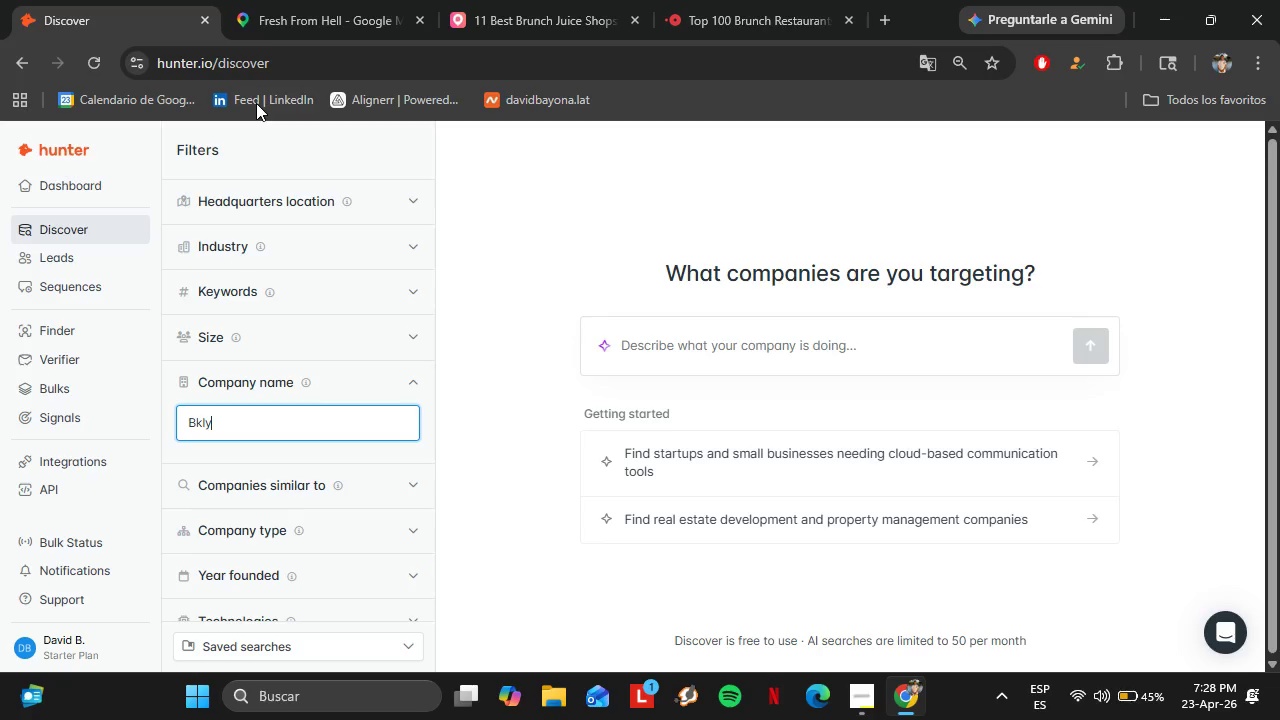 
key(Space)
 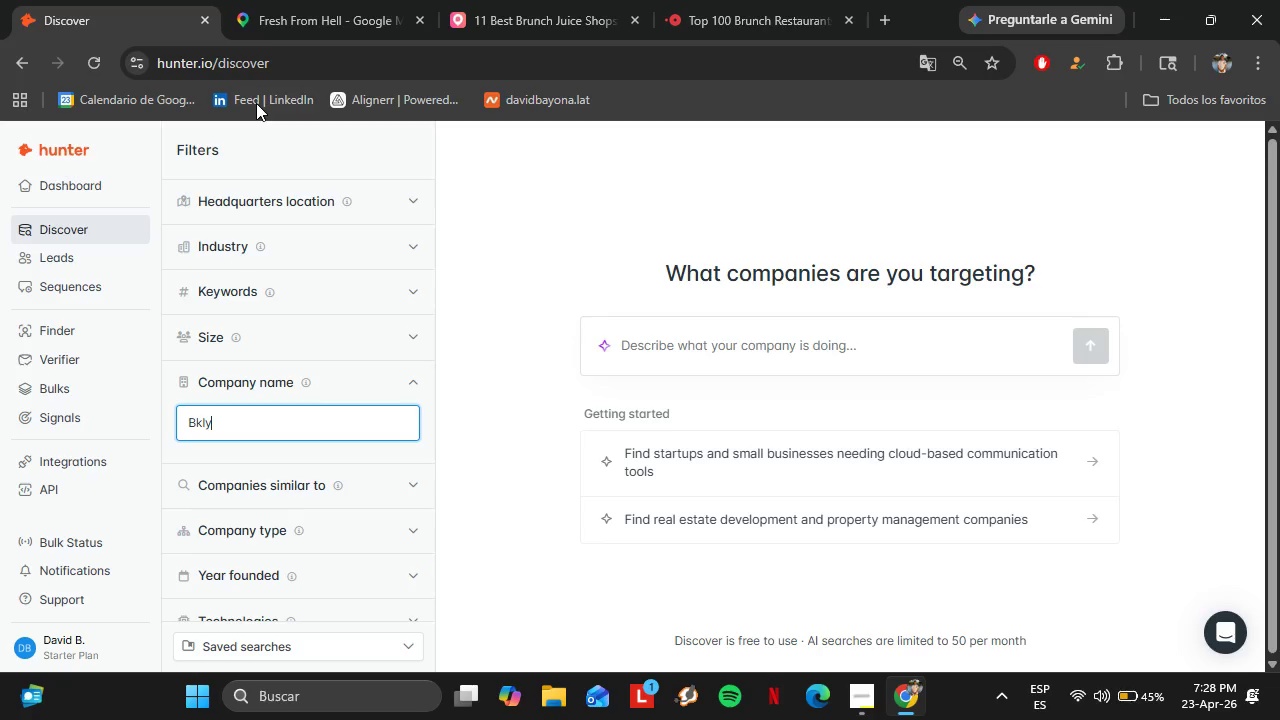 
type(blend)
 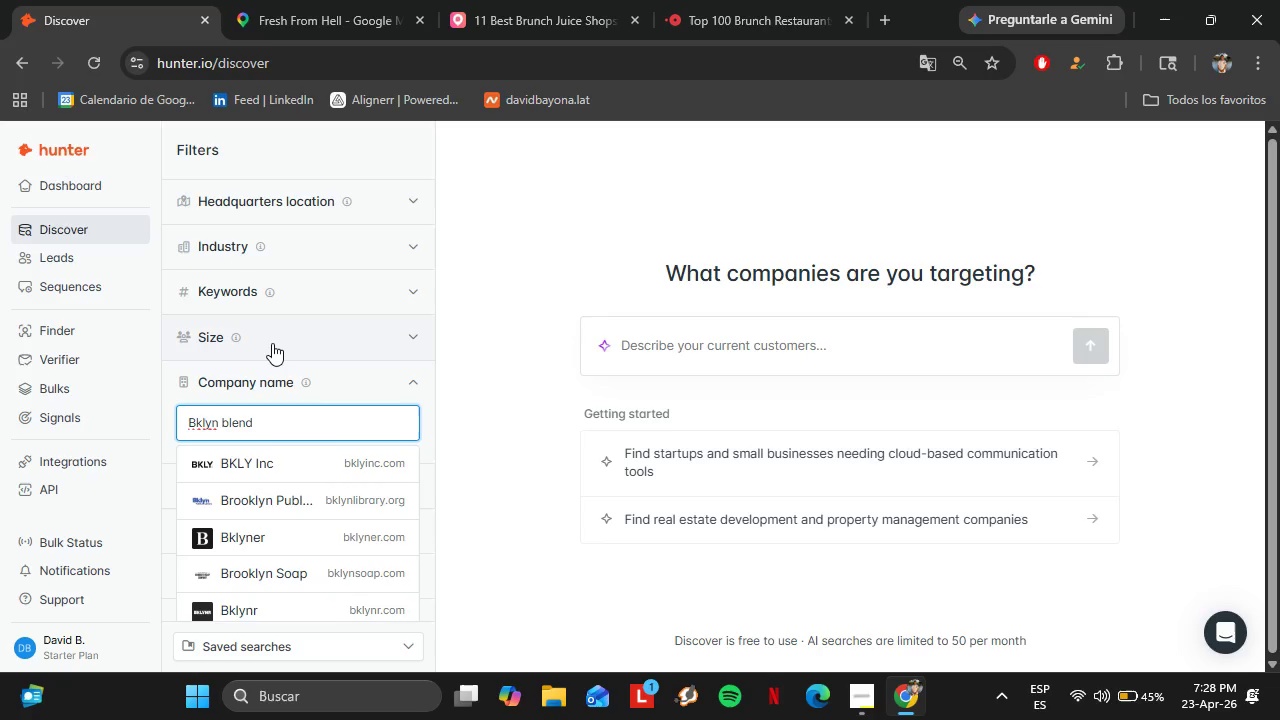 
wait(8.03)
 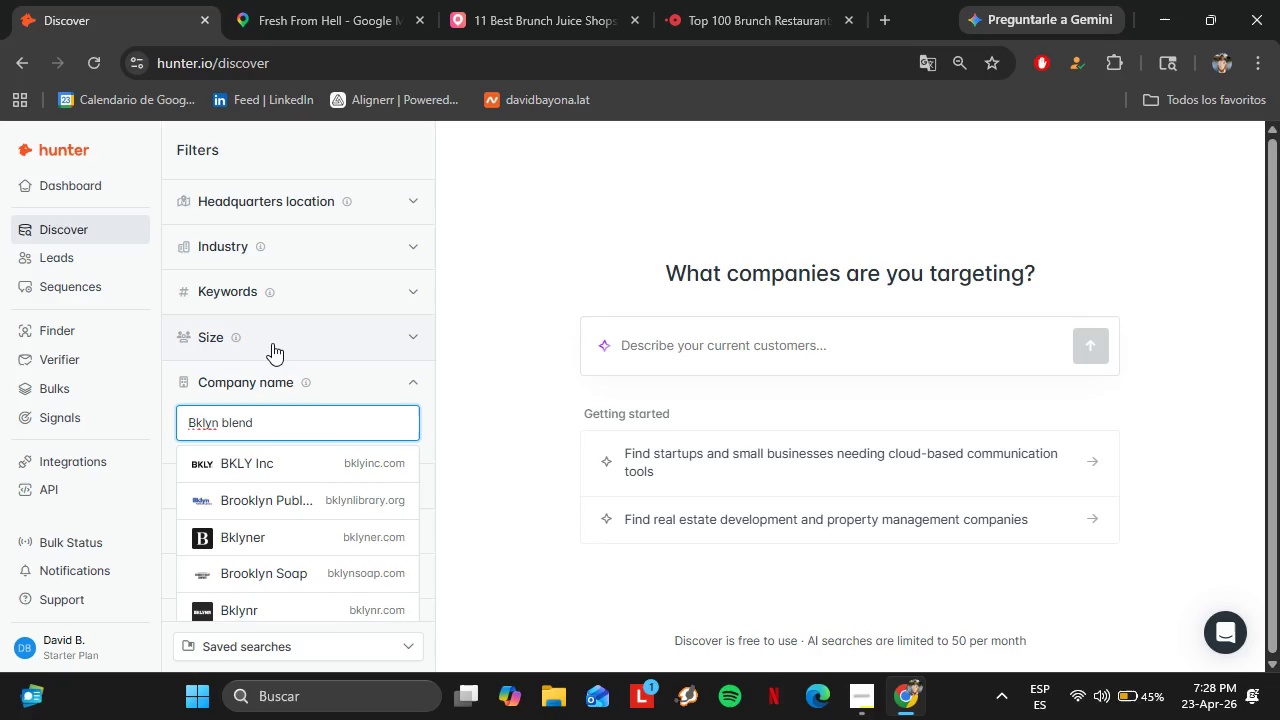 
left_click([309, 466])
 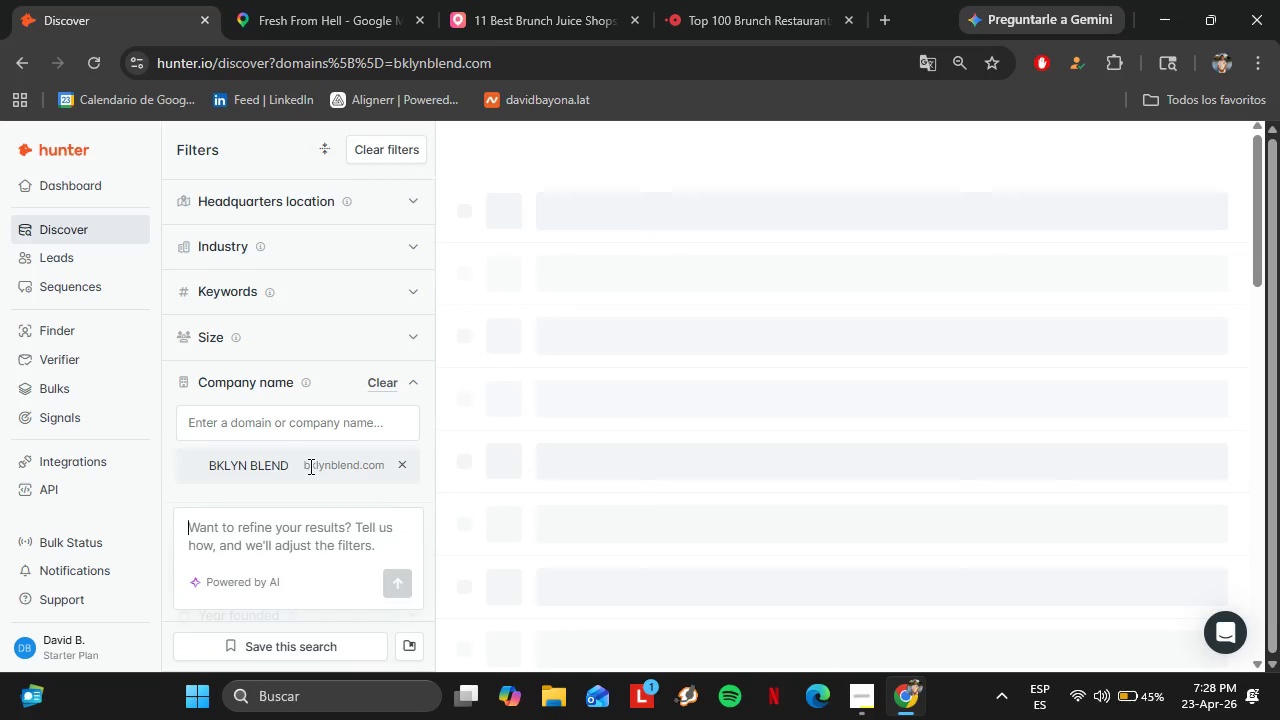 
left_click([793, 220])
 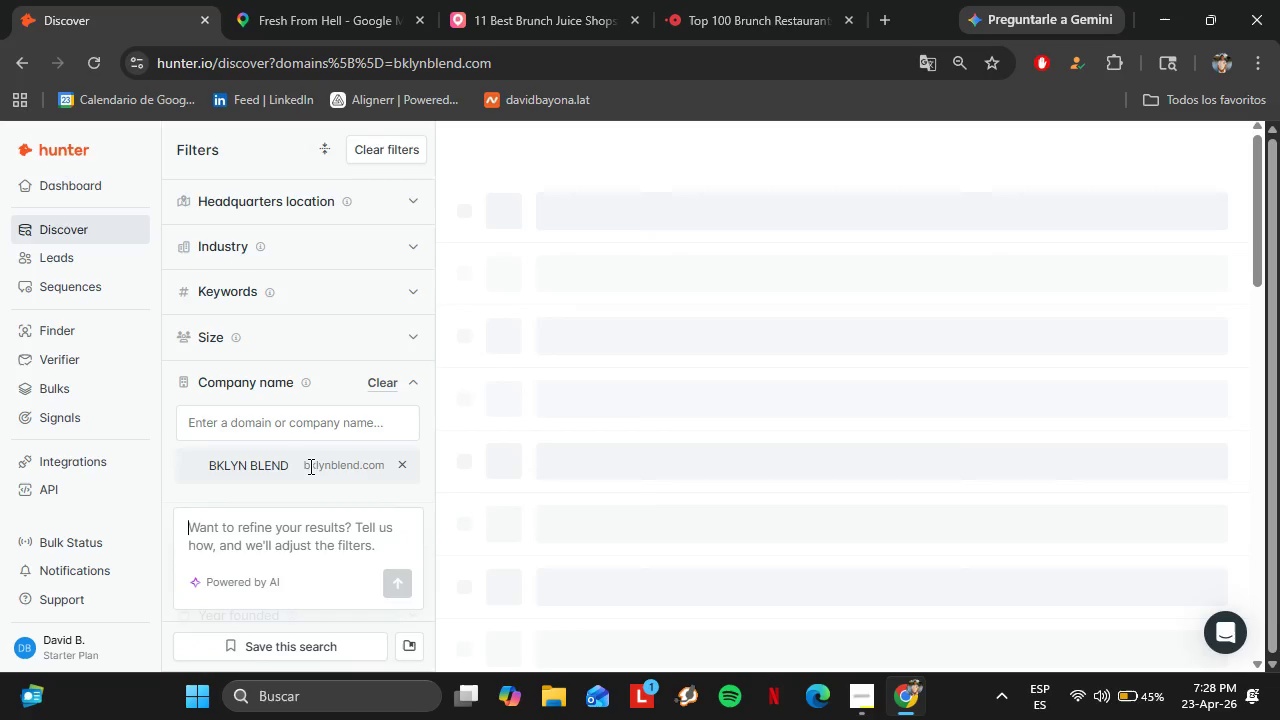 
scroll: coordinate [908, 361], scroll_direction: down, amount: 2.0
 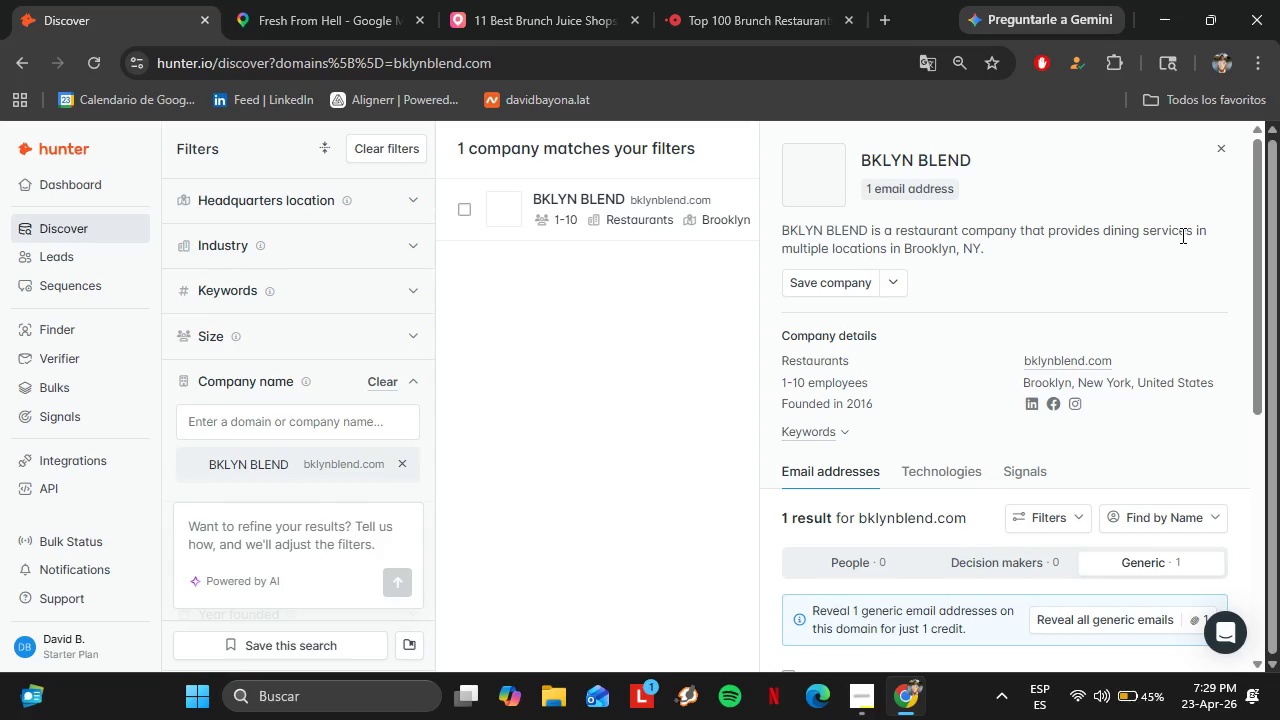 
left_click([1224, 146])
 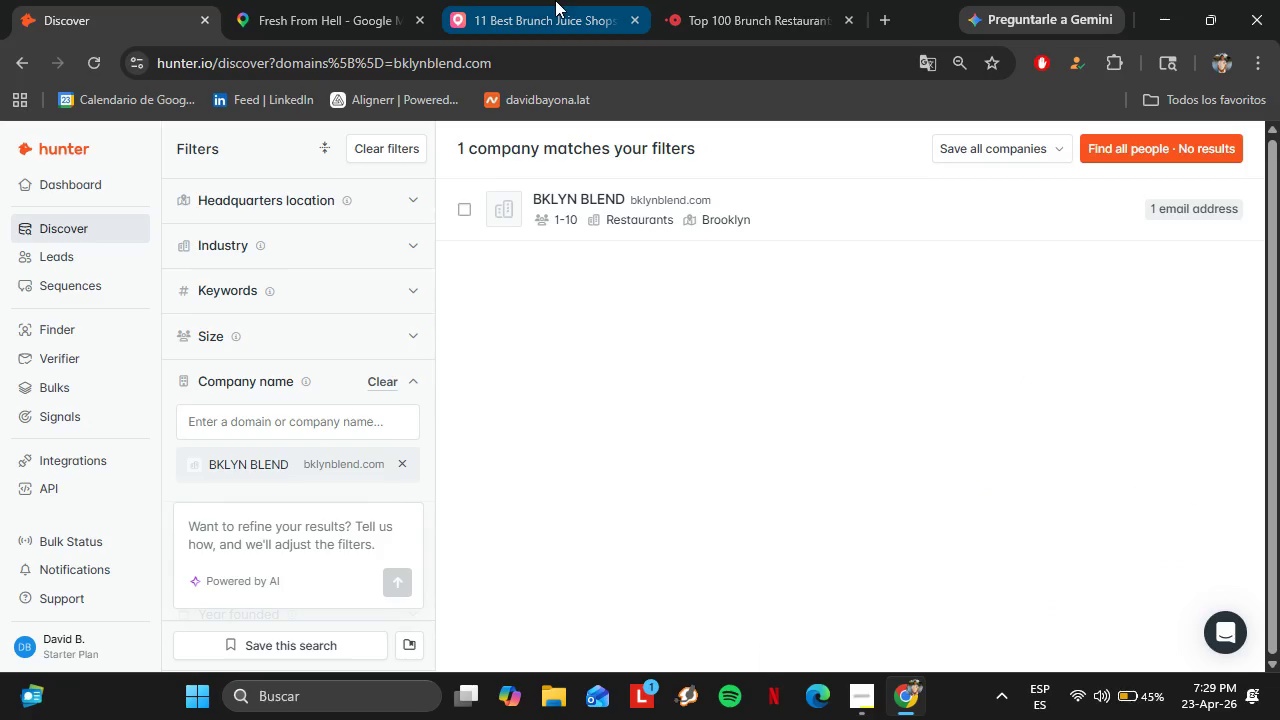 
left_click([725, 0])
 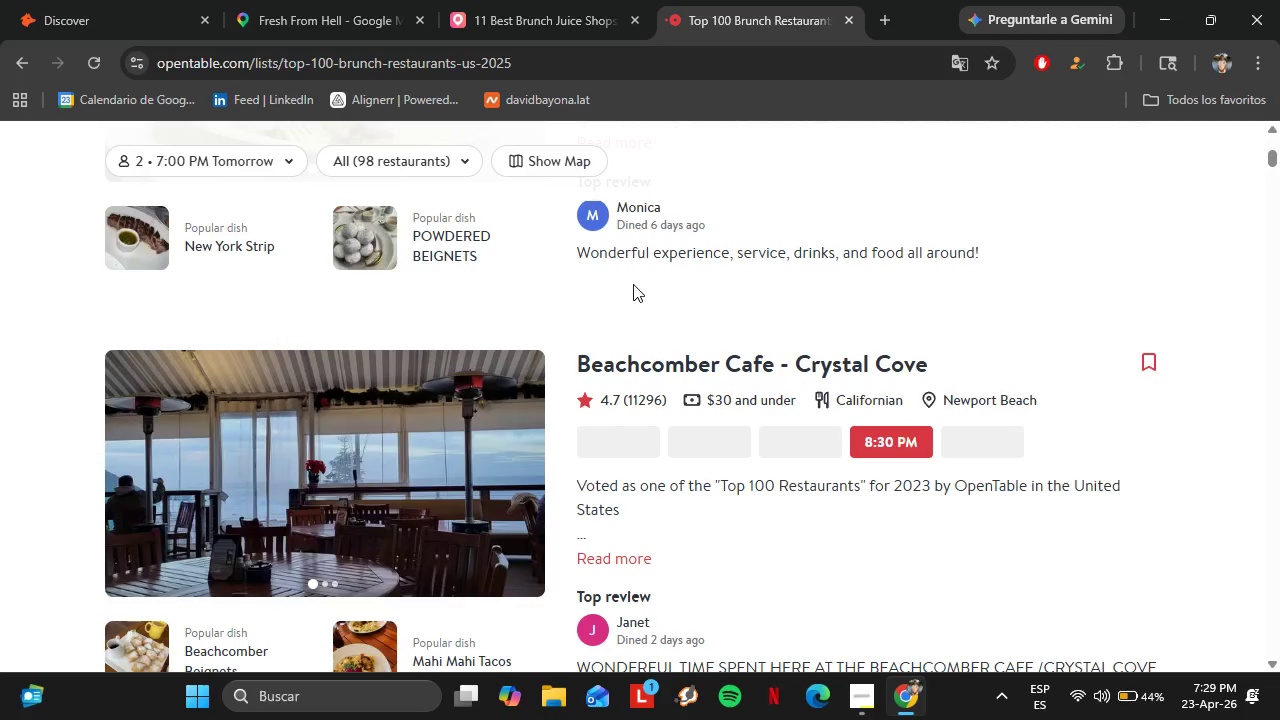 
wait(16.34)
 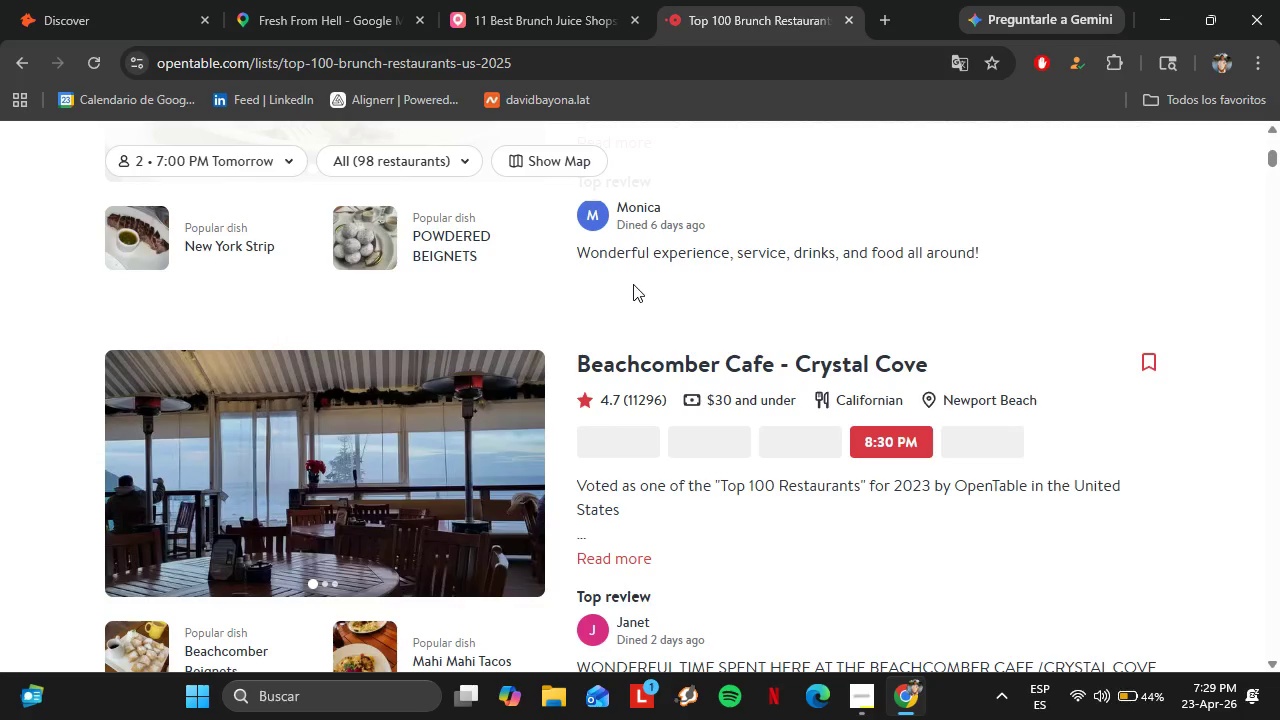 
scroll: coordinate [604, 353], scroll_direction: down, amount: 3.0
 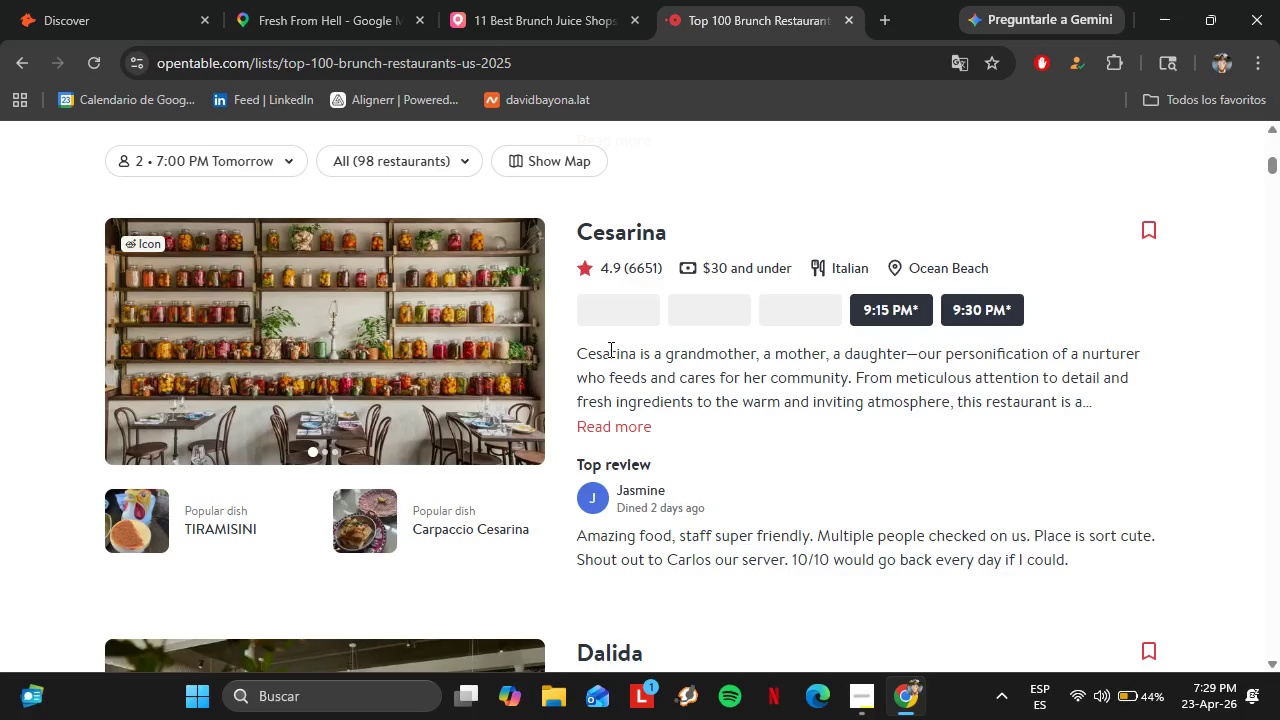 
wait(7.77)
 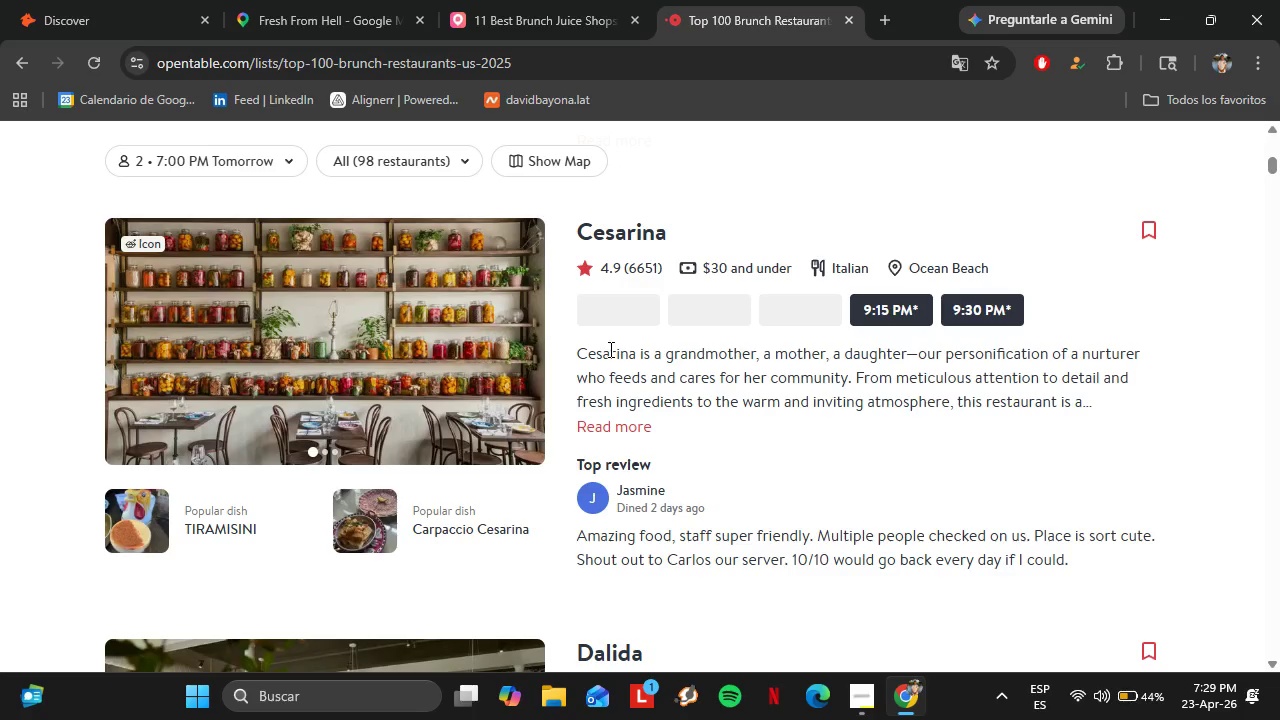 
left_click([355, 0])
 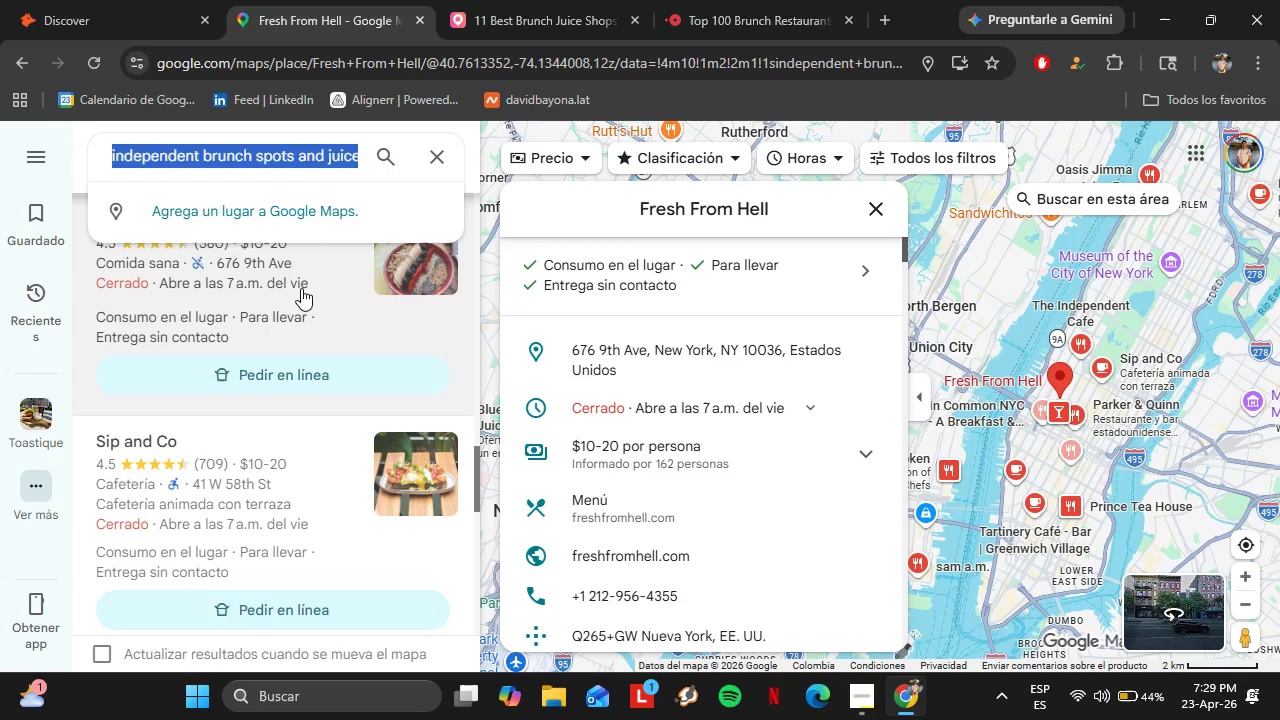 
left_click([342, 160])
 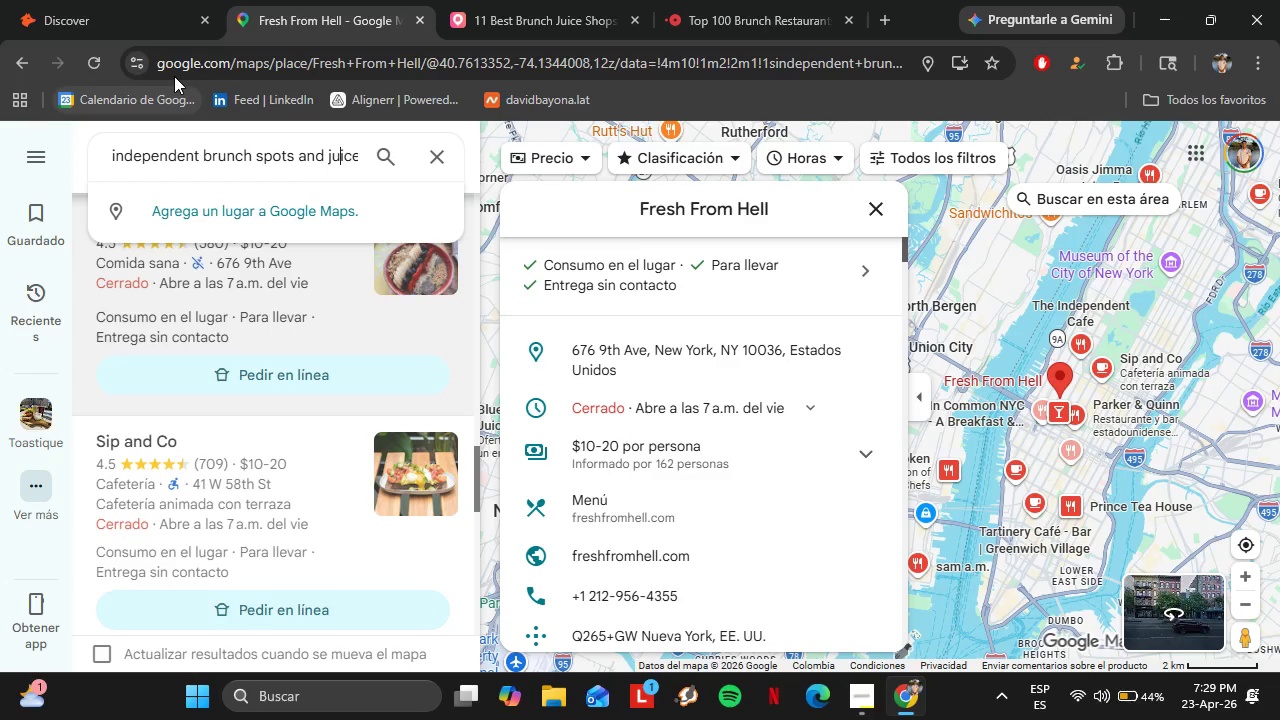 
left_click([118, 16])
 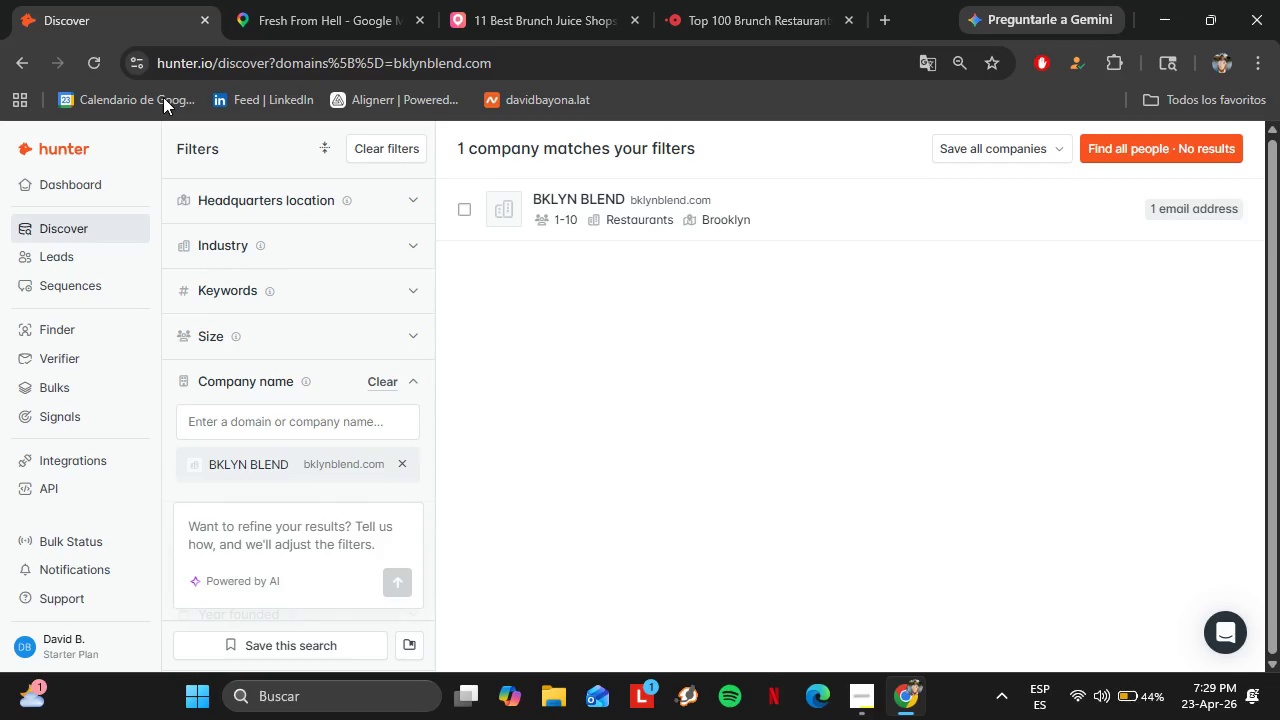 
left_click([302, 0])
 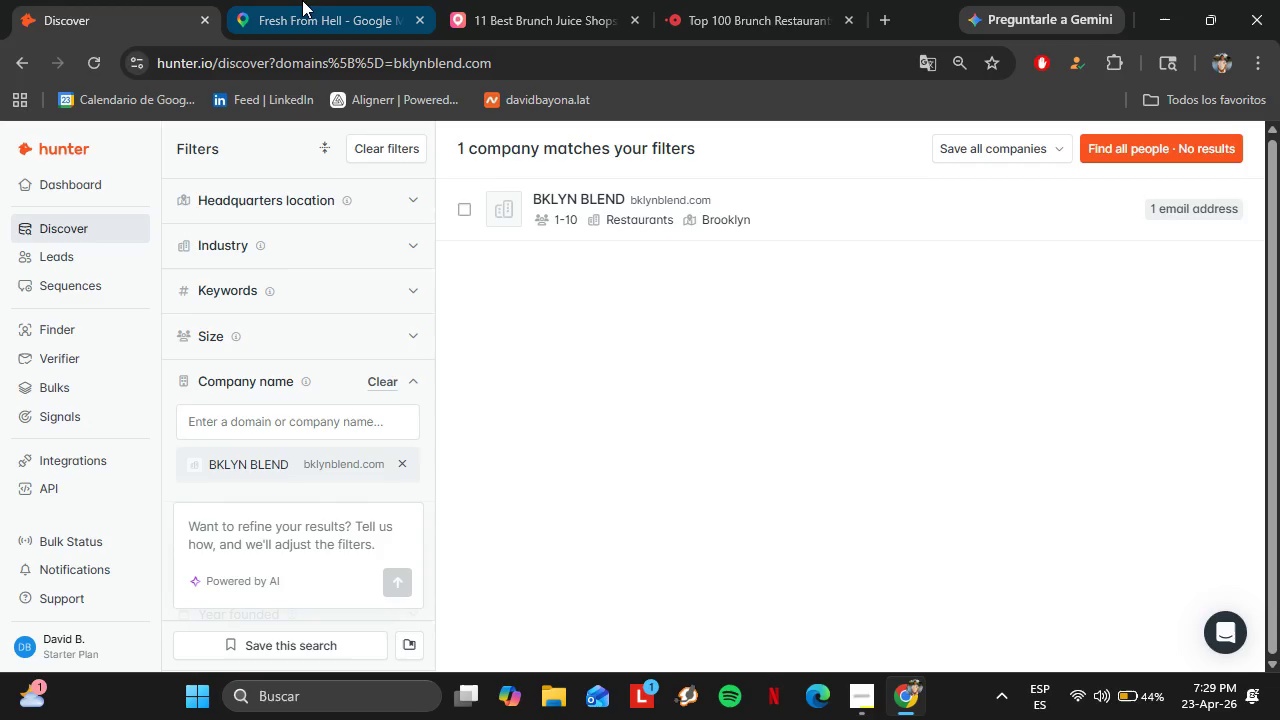 
scroll: coordinate [286, 332], scroll_direction: down, amount: 1.0
 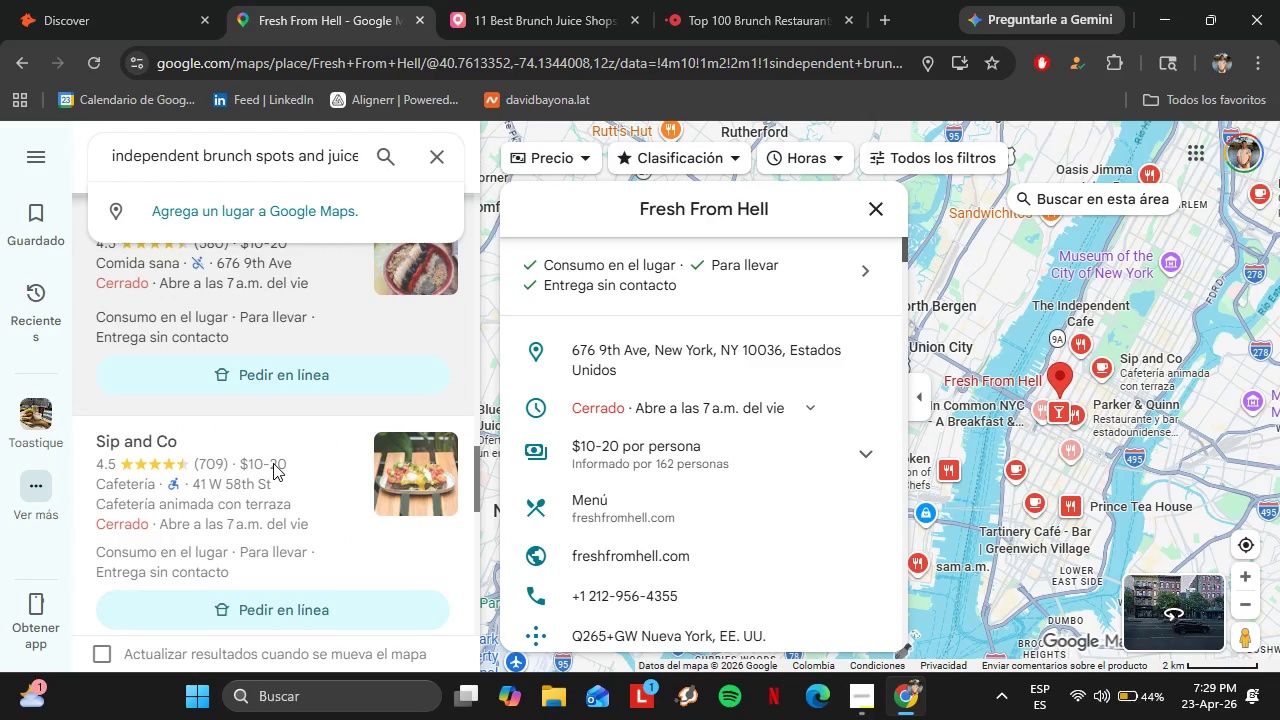 
wait(6.68)
 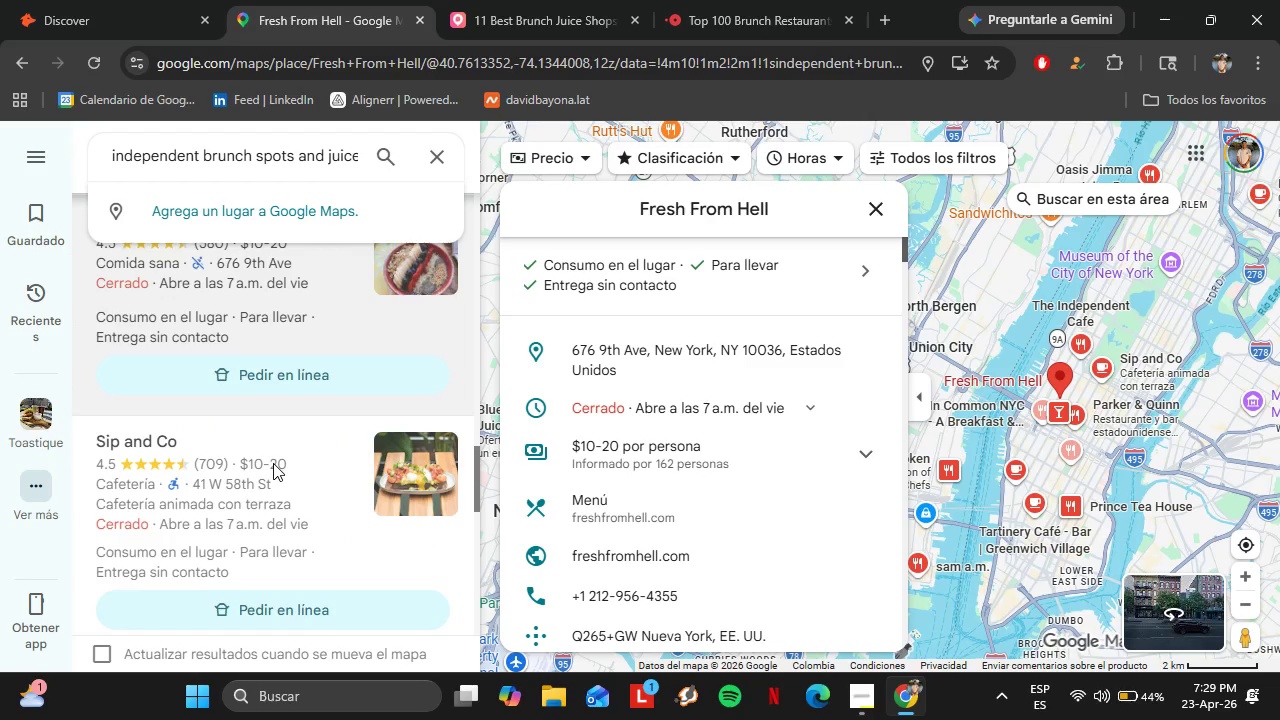 
left_click([262, 447])
 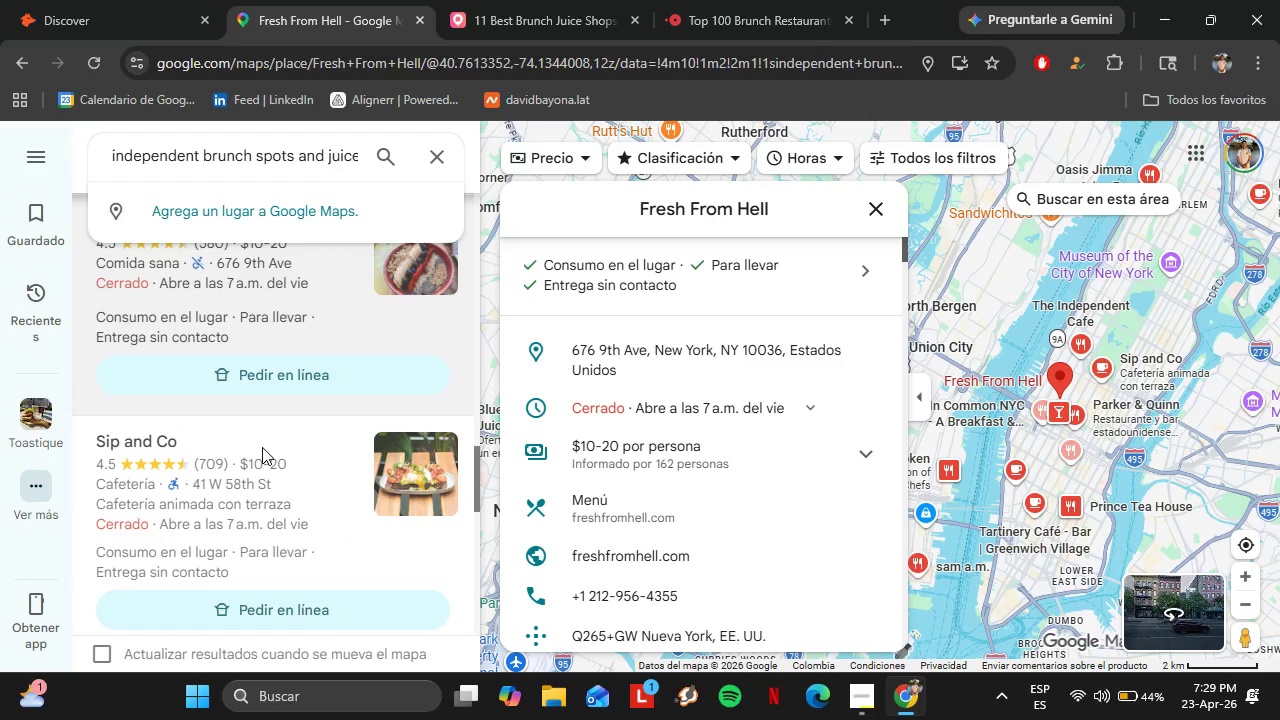 
left_click([269, 473])
 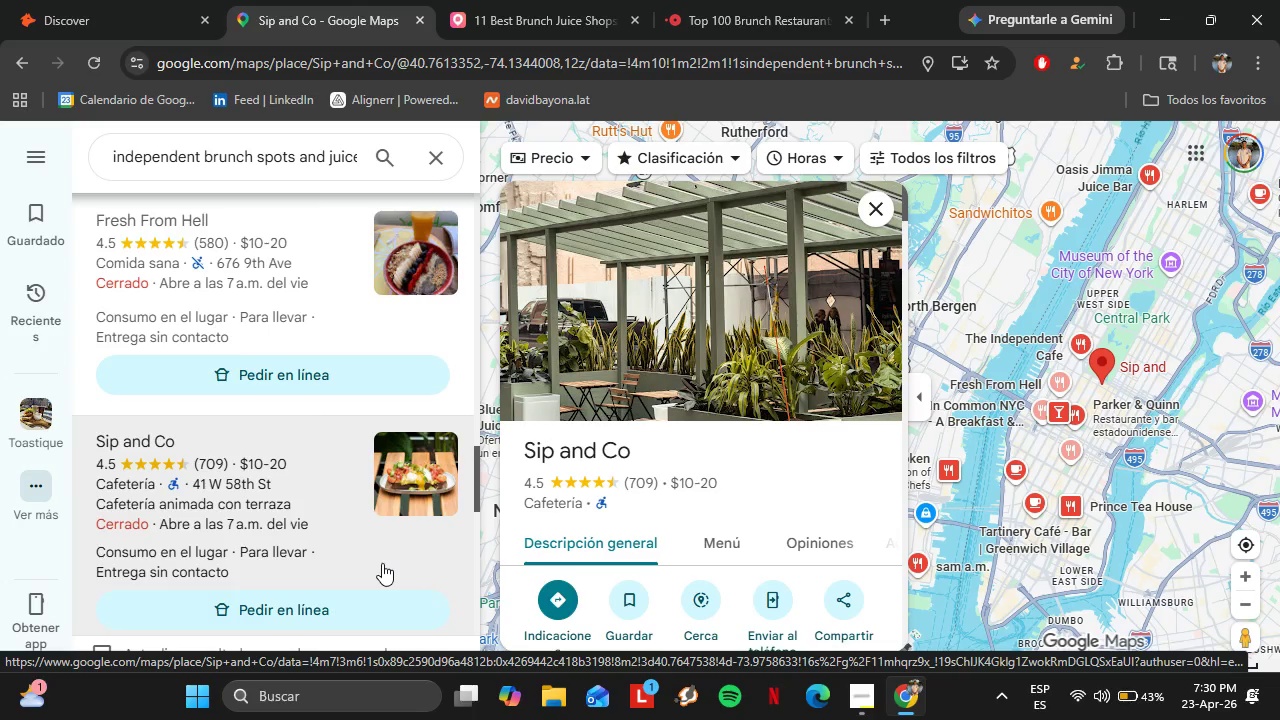 
wait(44.25)
 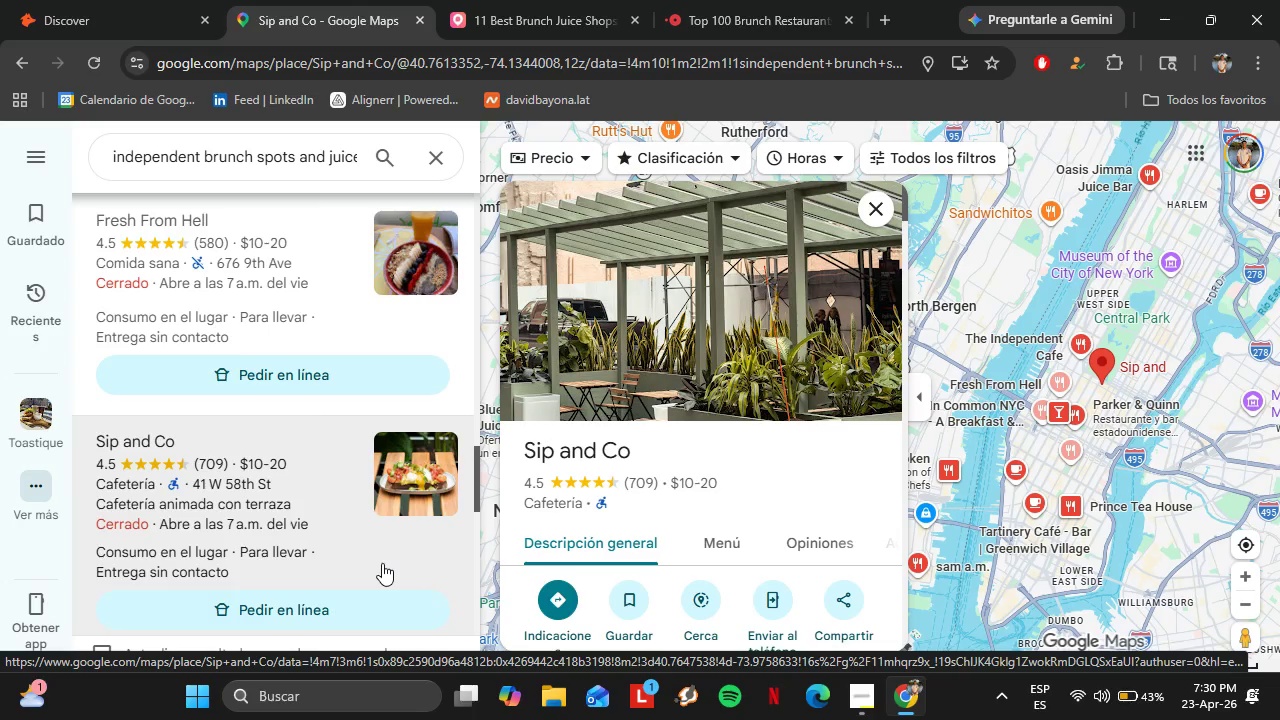 
scroll: coordinate [349, 437], scroll_direction: down, amount: 2.0
 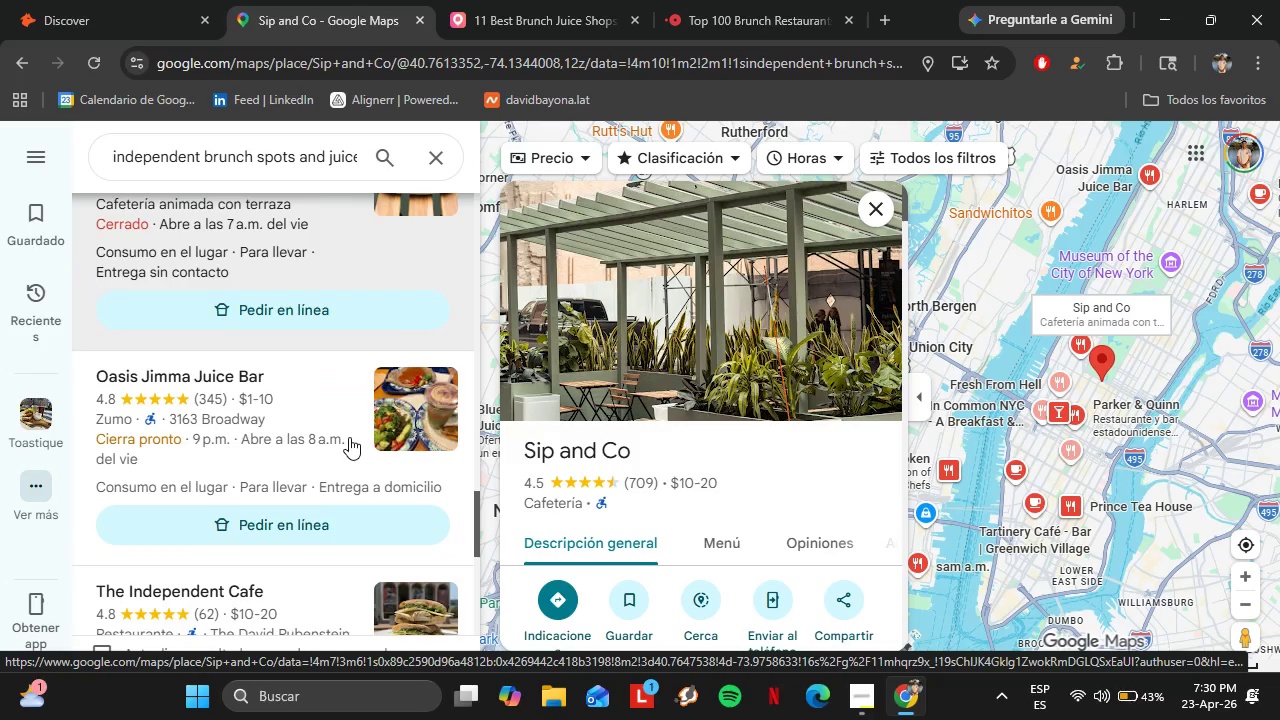 
mouse_move([360, 458])
 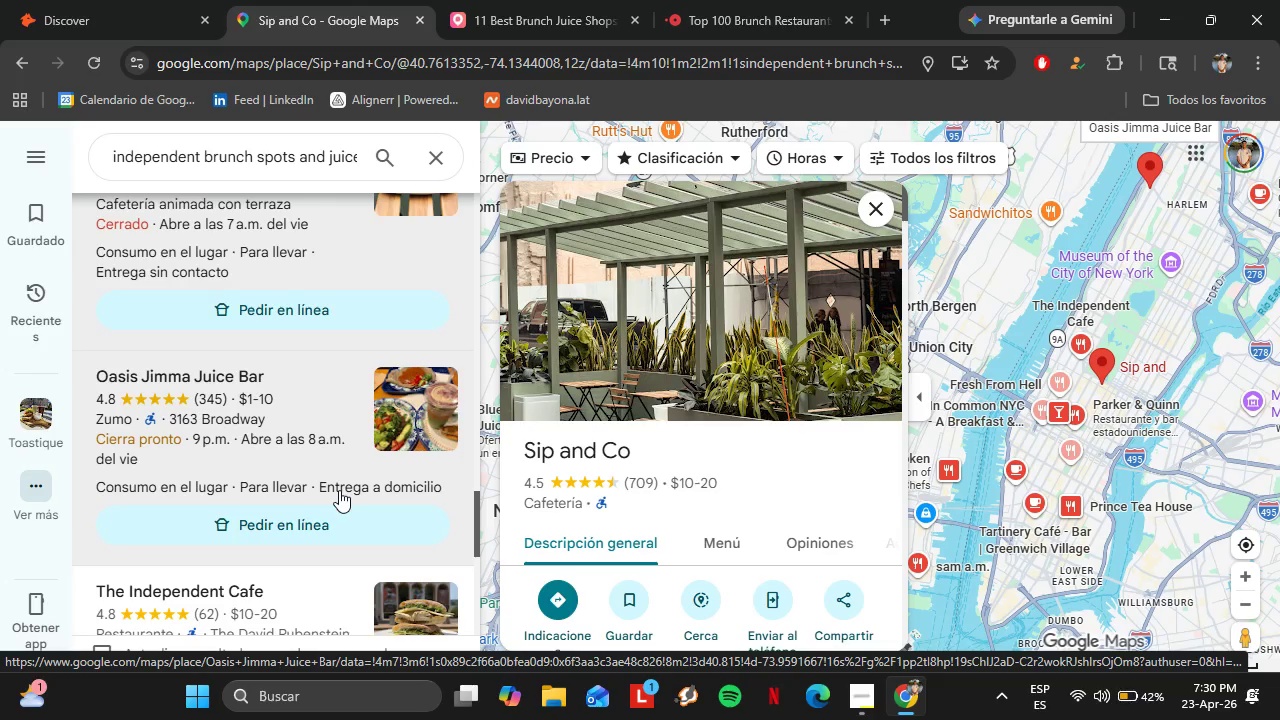 
wait(12.92)
 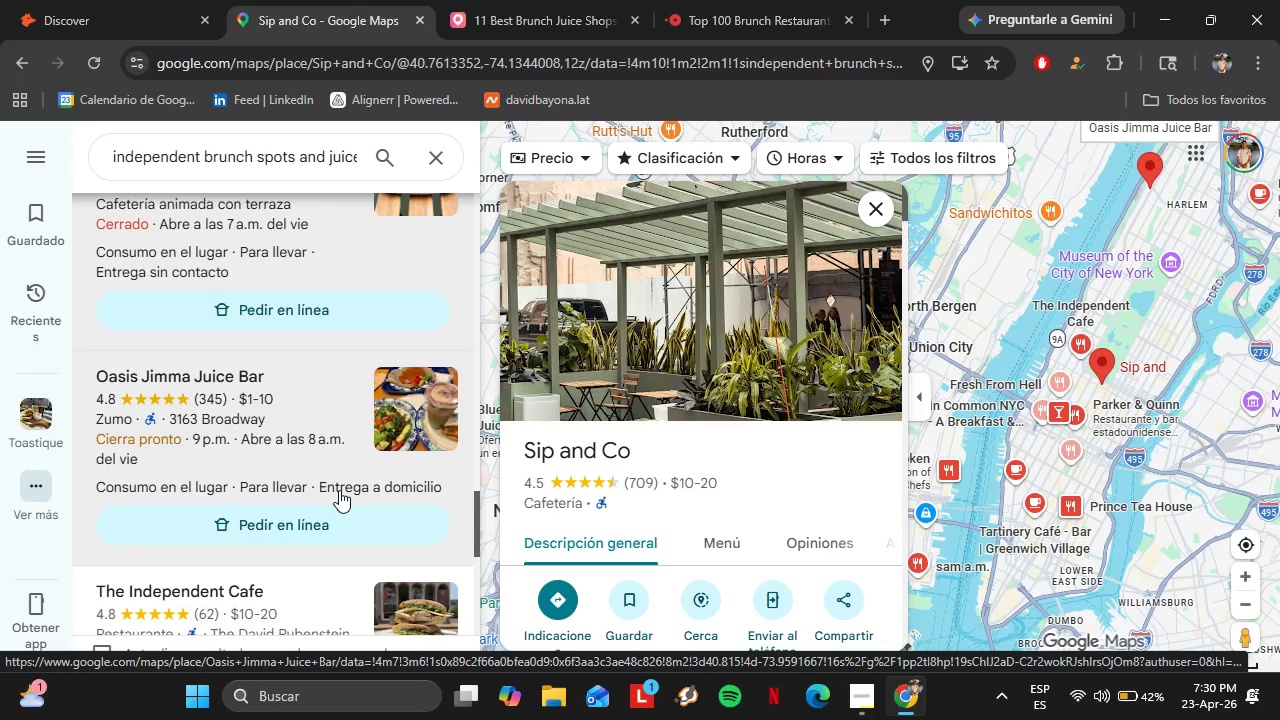 
scroll: coordinate [809, 454], scroll_direction: down, amount: 6.0
 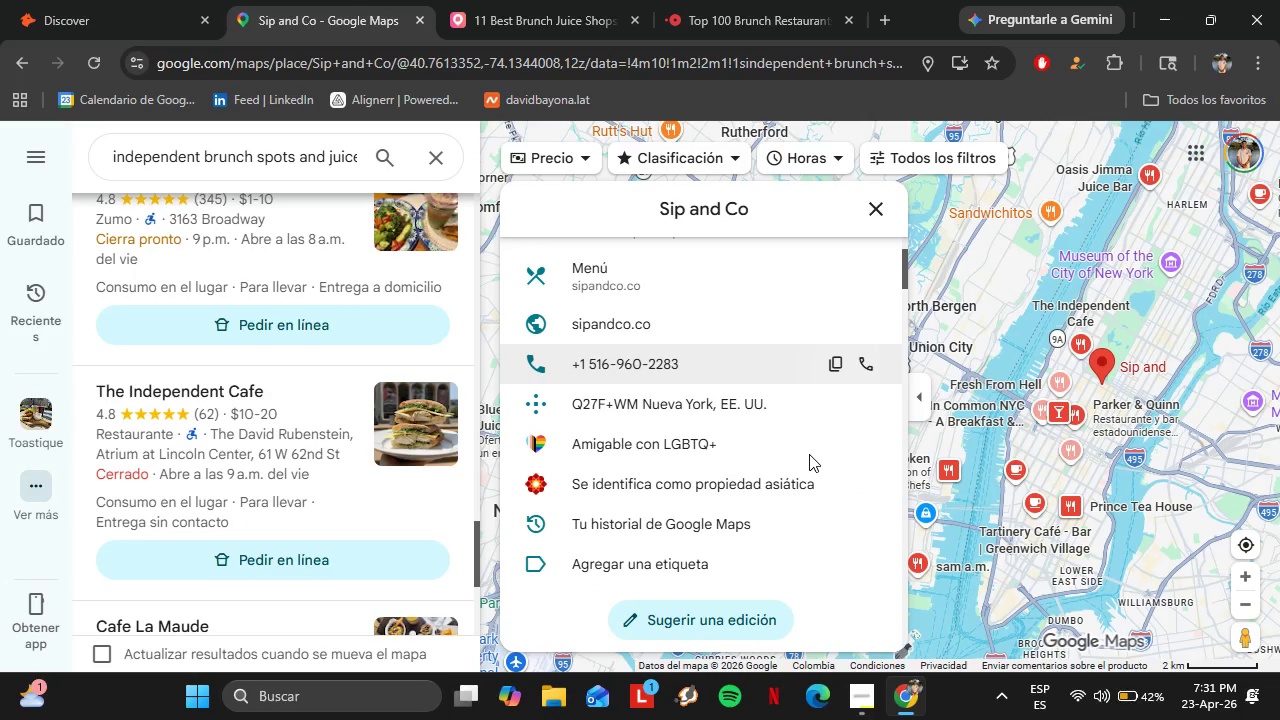 
left_click([864, 330])
 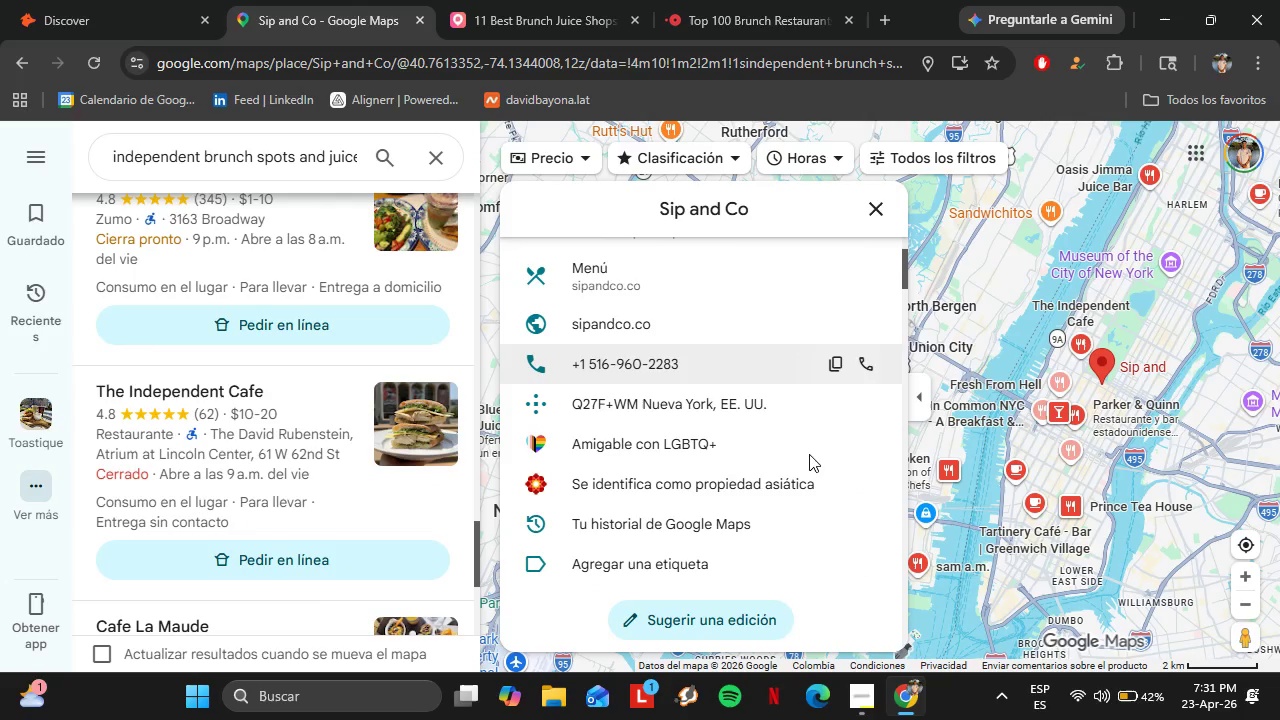 
left_click([85, 0])
 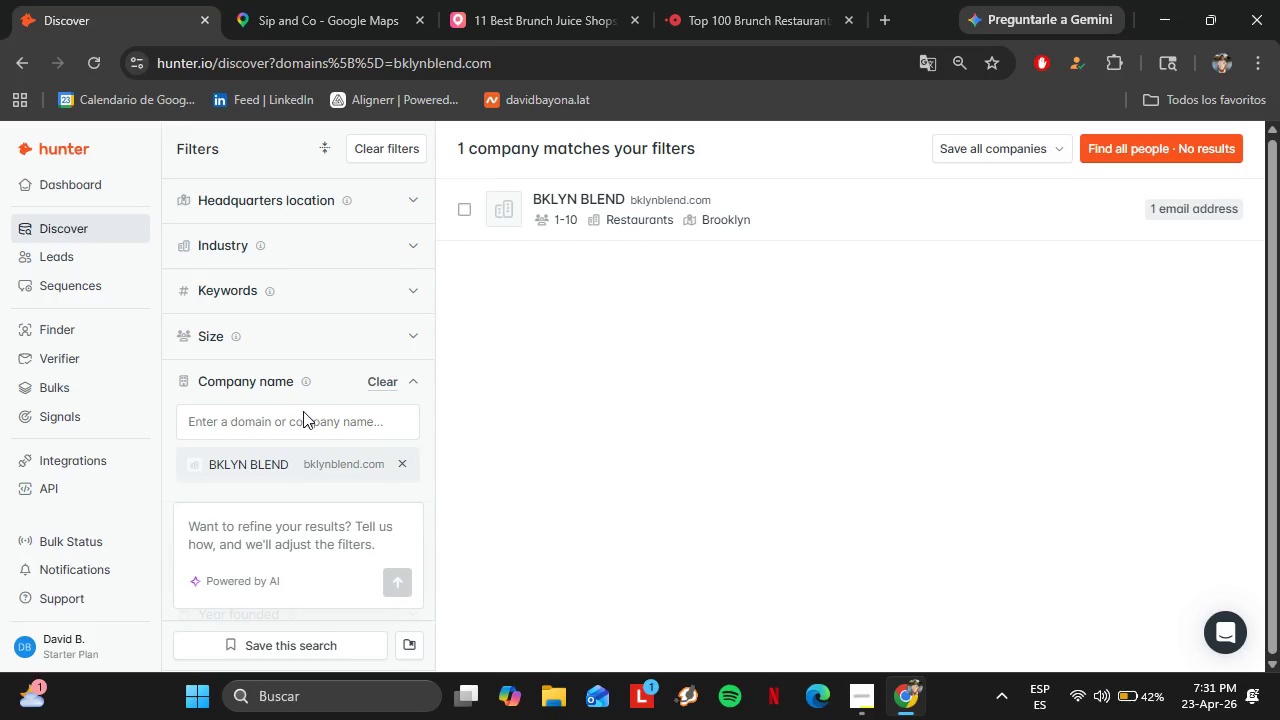 
wait(6.91)
 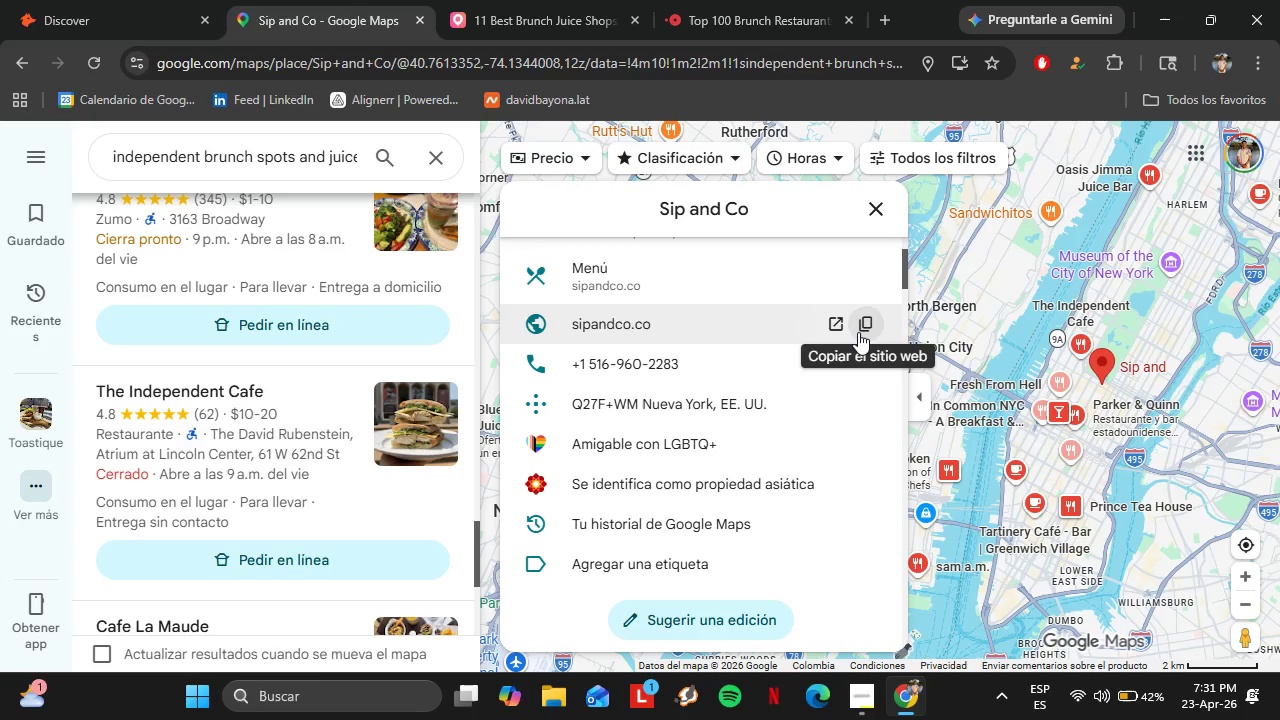 
double_click([294, 418])
 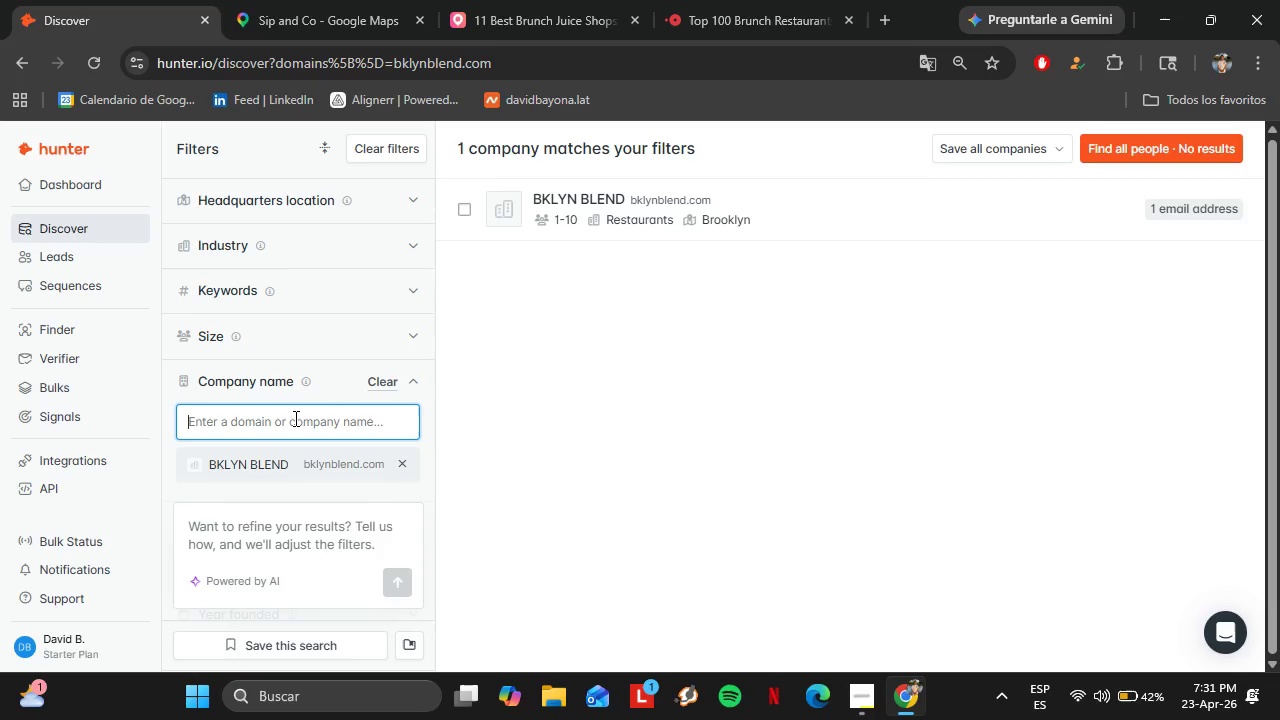 
key(Control+V)
 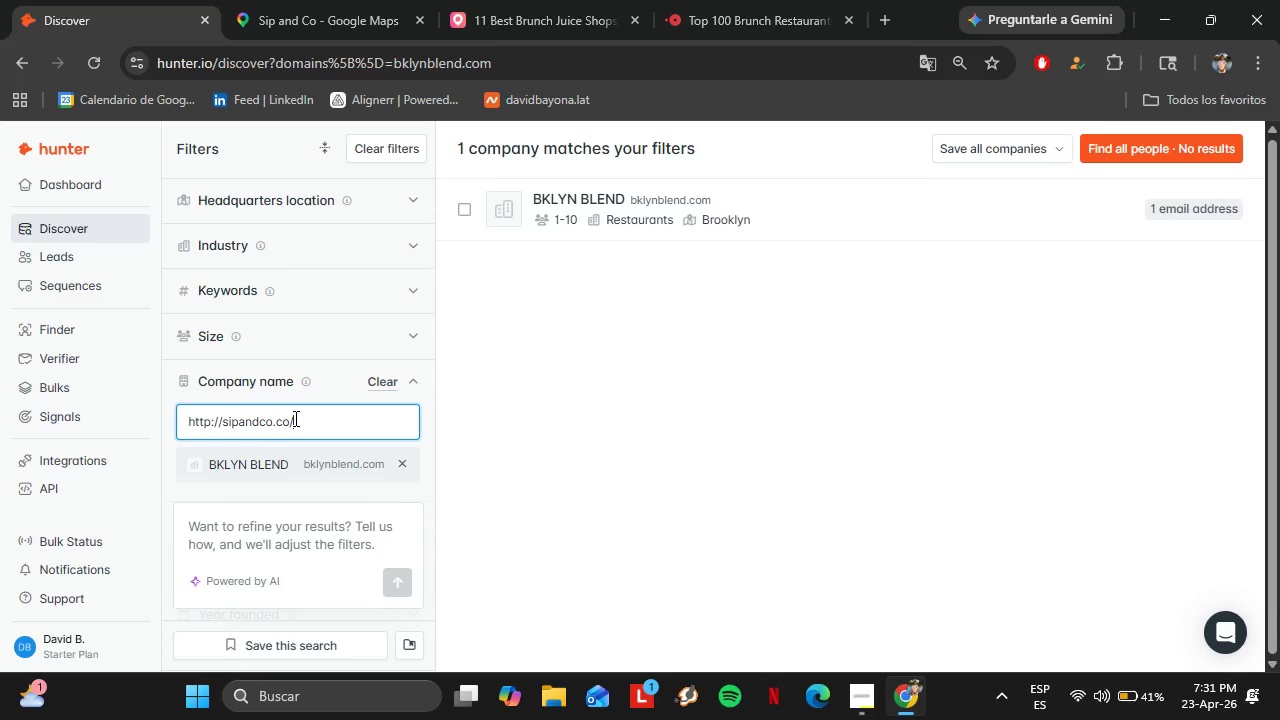 
wait(23.34)
 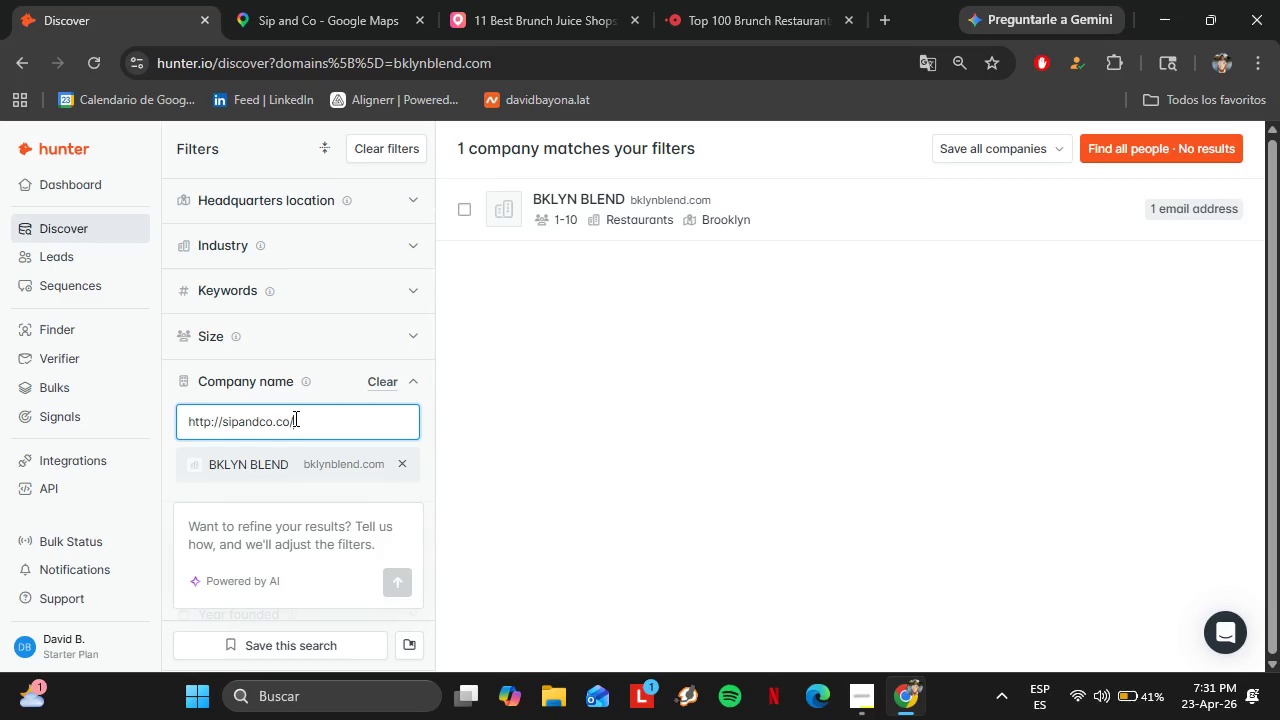 
left_click([357, 24])
 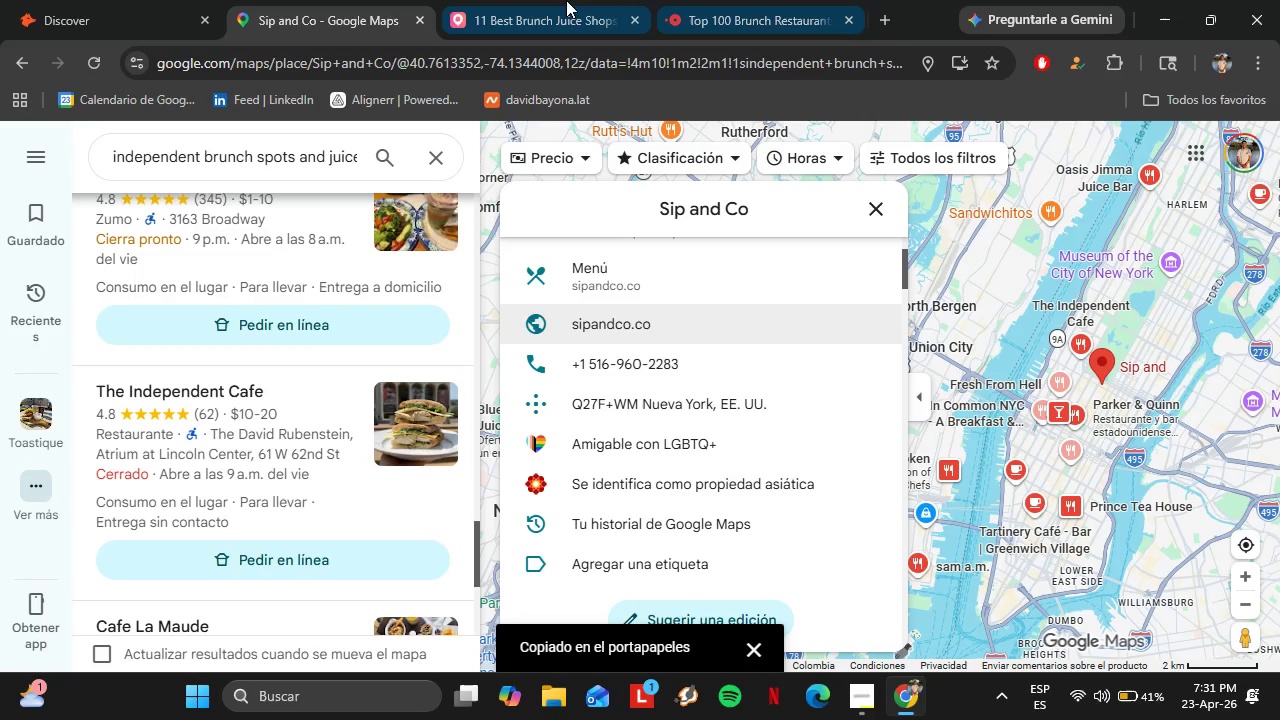 
left_click([552, 0])
 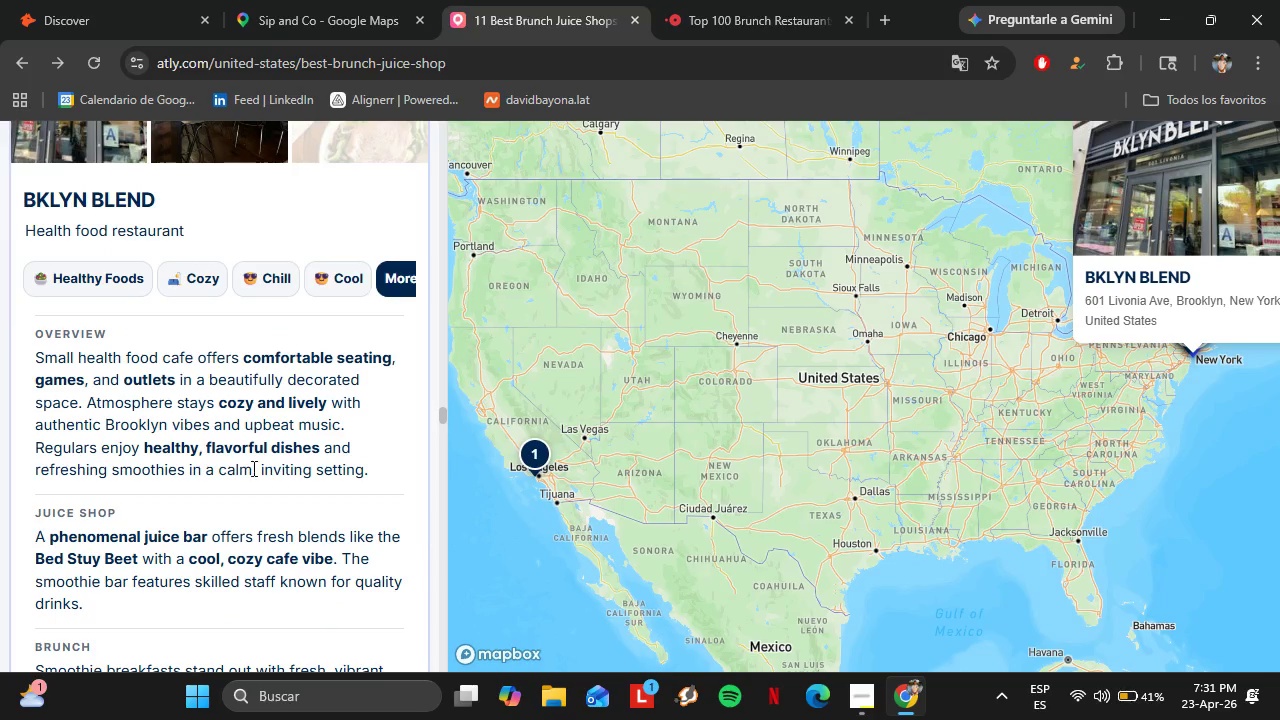 
scroll: coordinate [228, 385], scroll_direction: down, amount: 10.0
 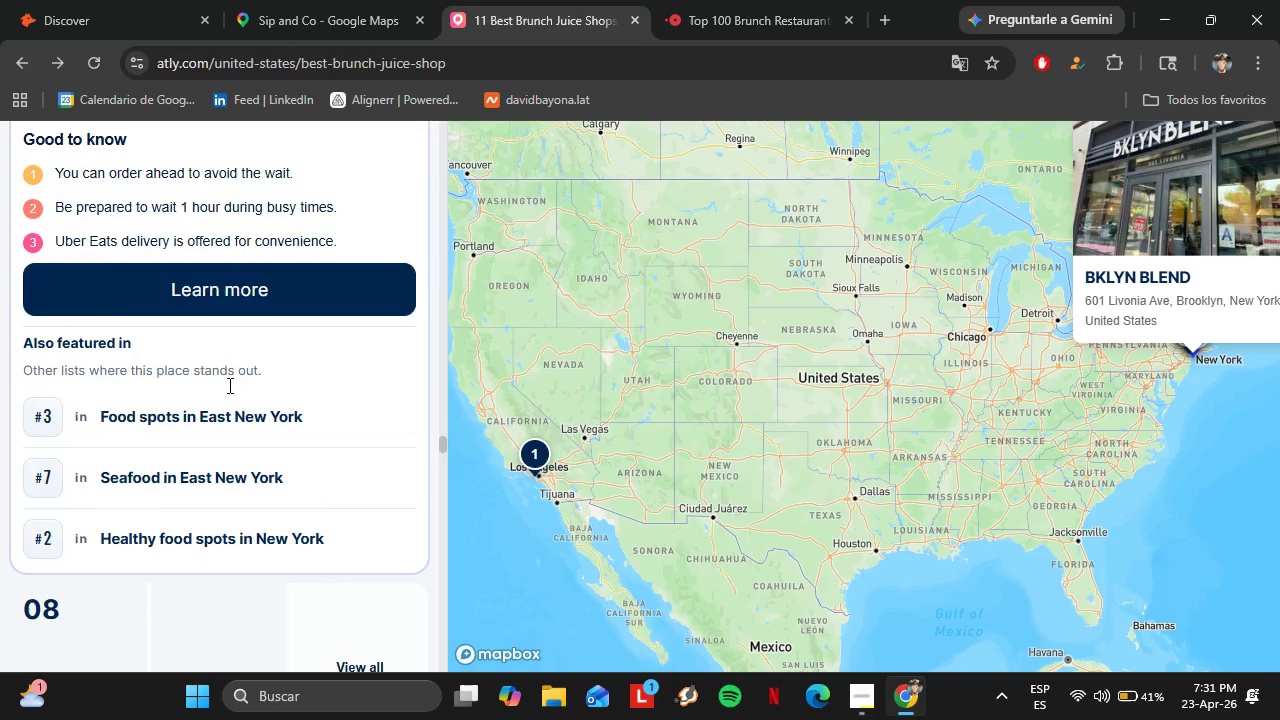 
scroll: coordinate [228, 385], scroll_direction: none, amount: 0.0
 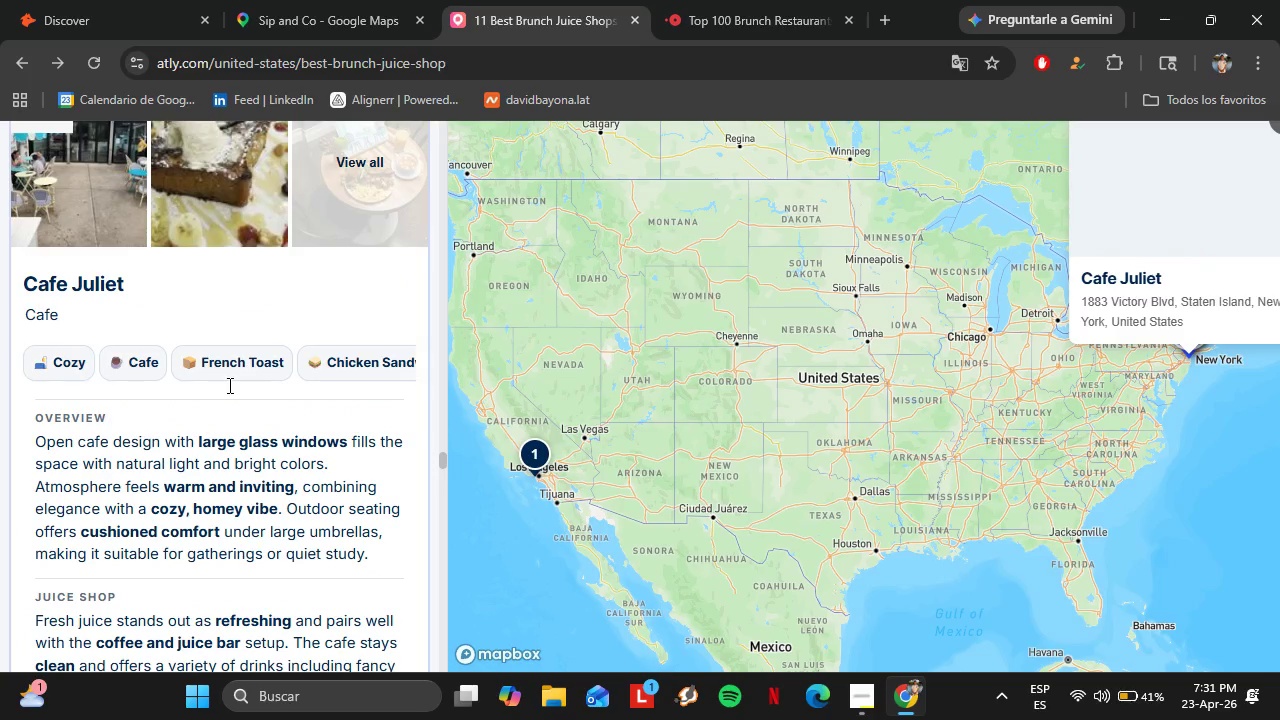 
left_click([47, 0])
 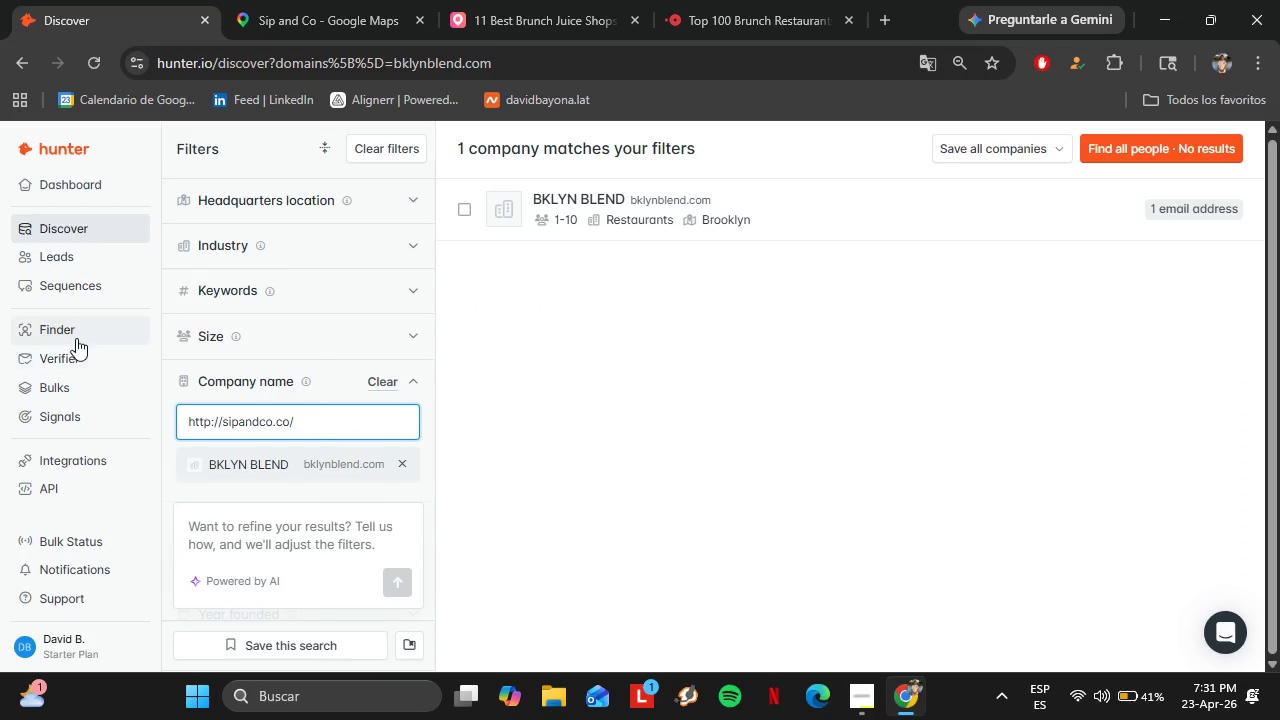 
left_click([75, 335])
 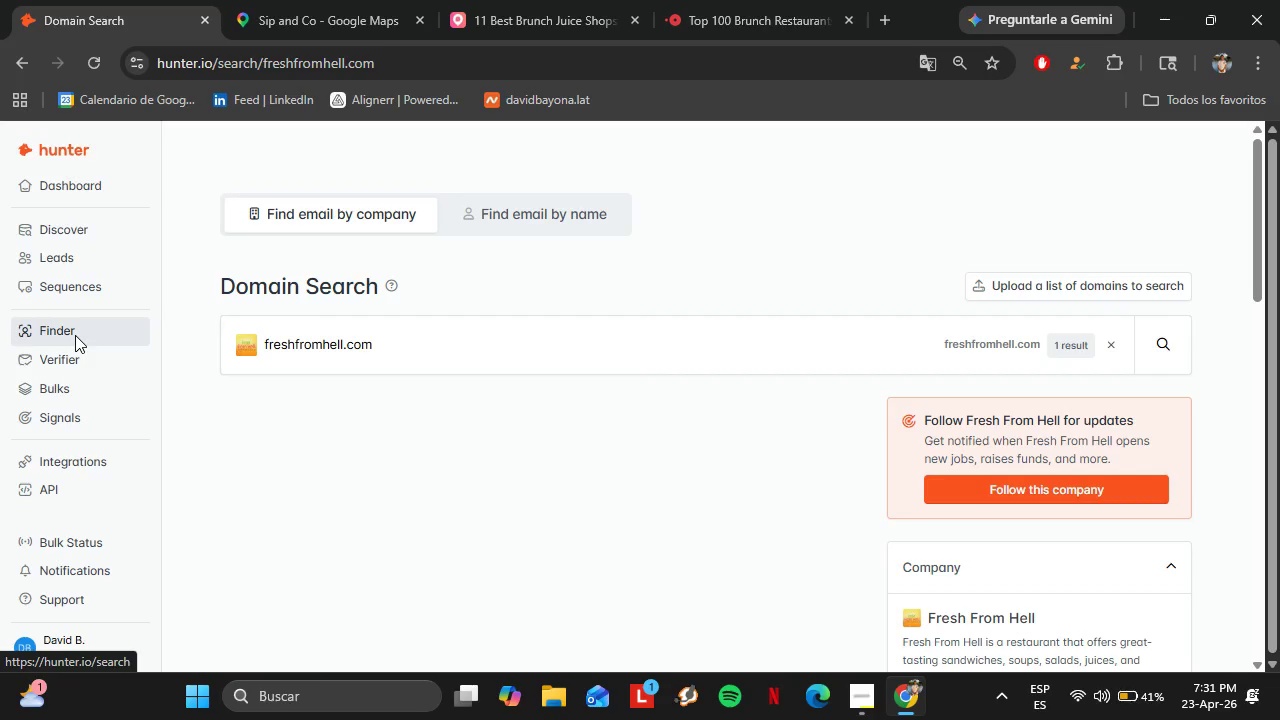 
wait(5.89)
 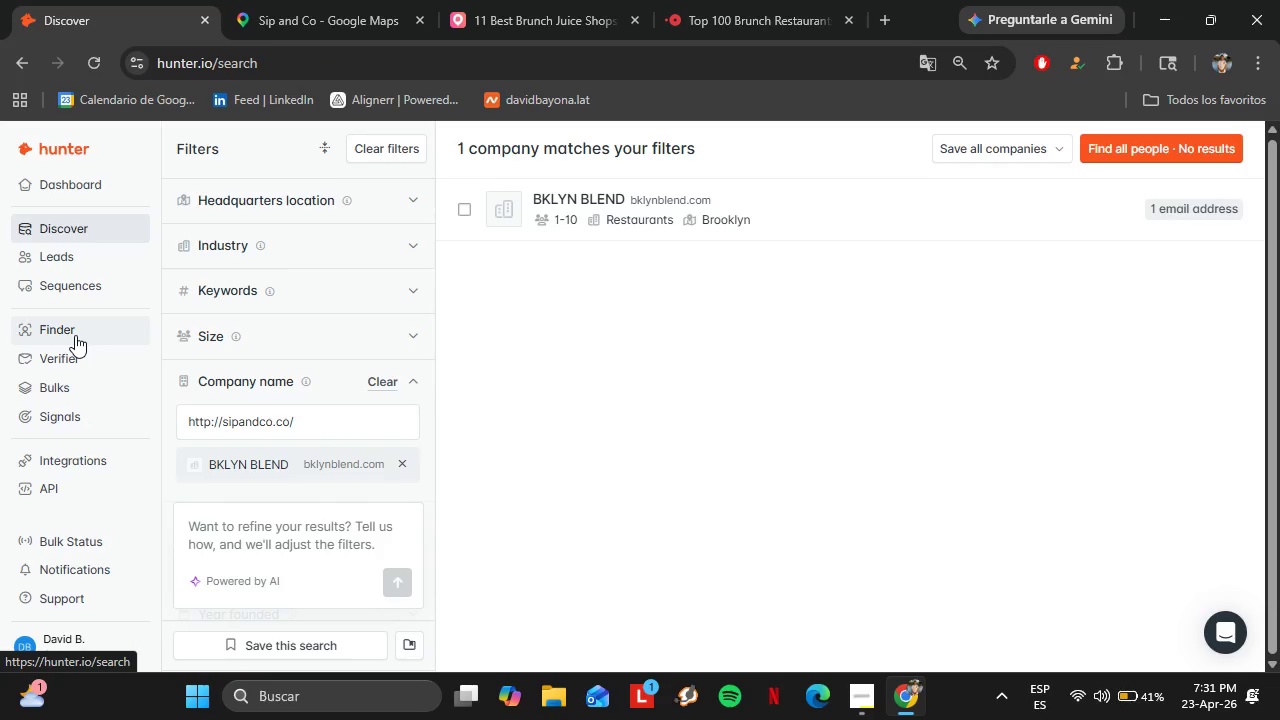 
left_click([82, 236])
 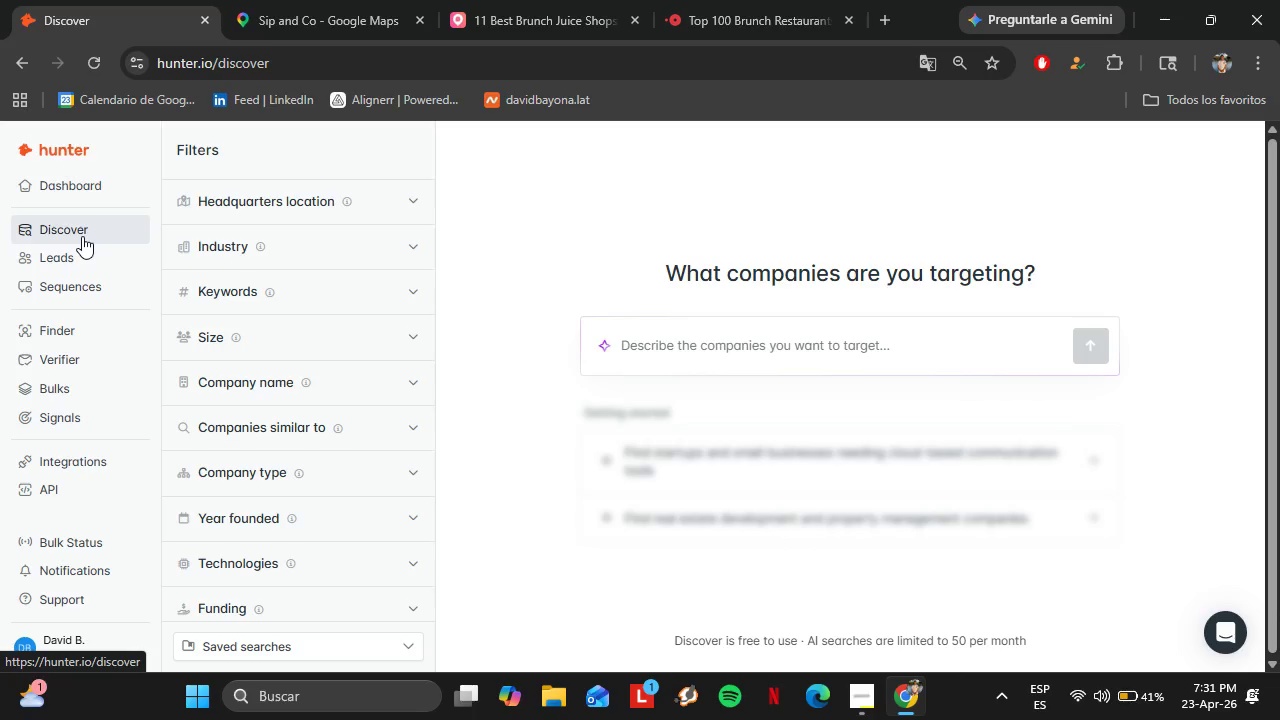 
wait(10.58)
 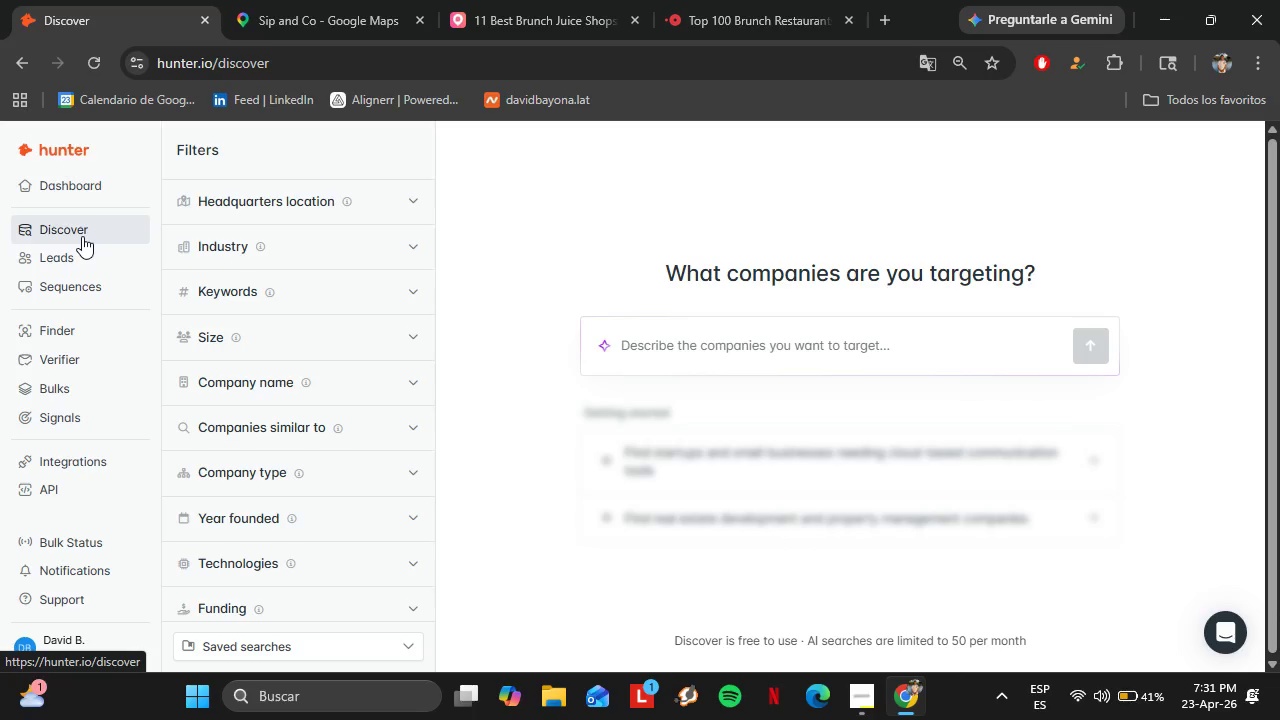 
left_click([416, 376])
 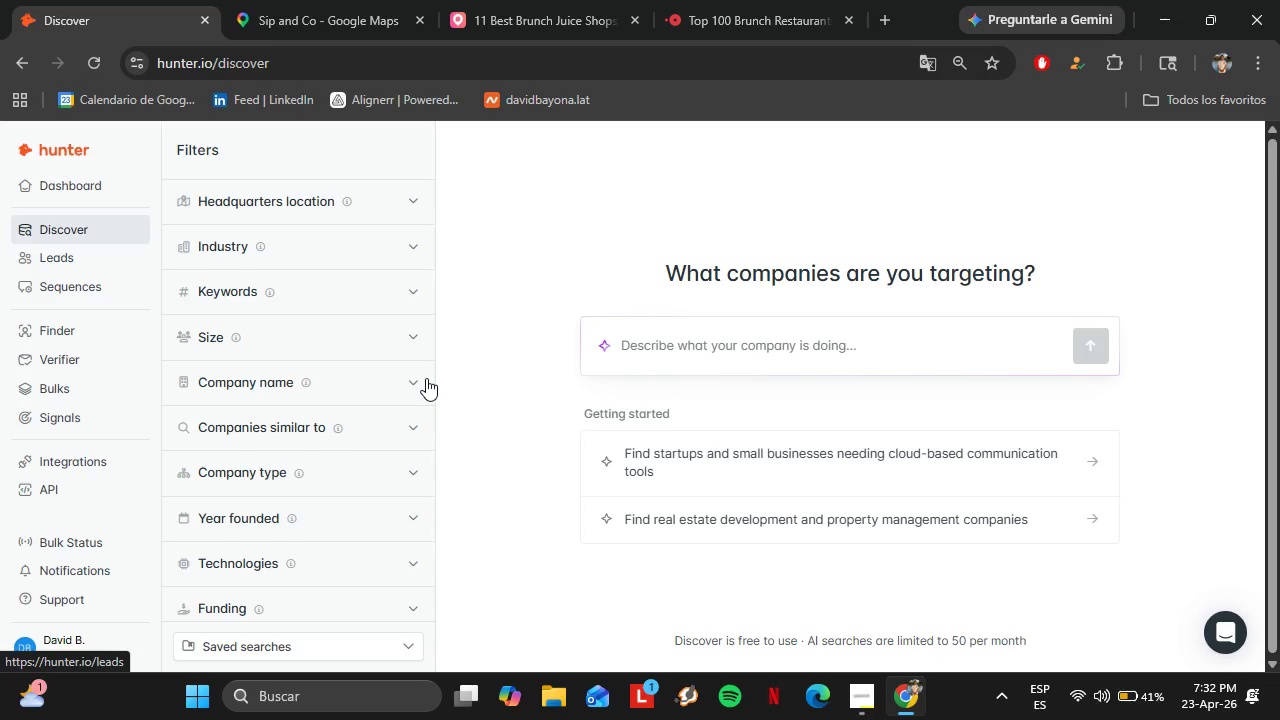 
left_click([307, 406])
 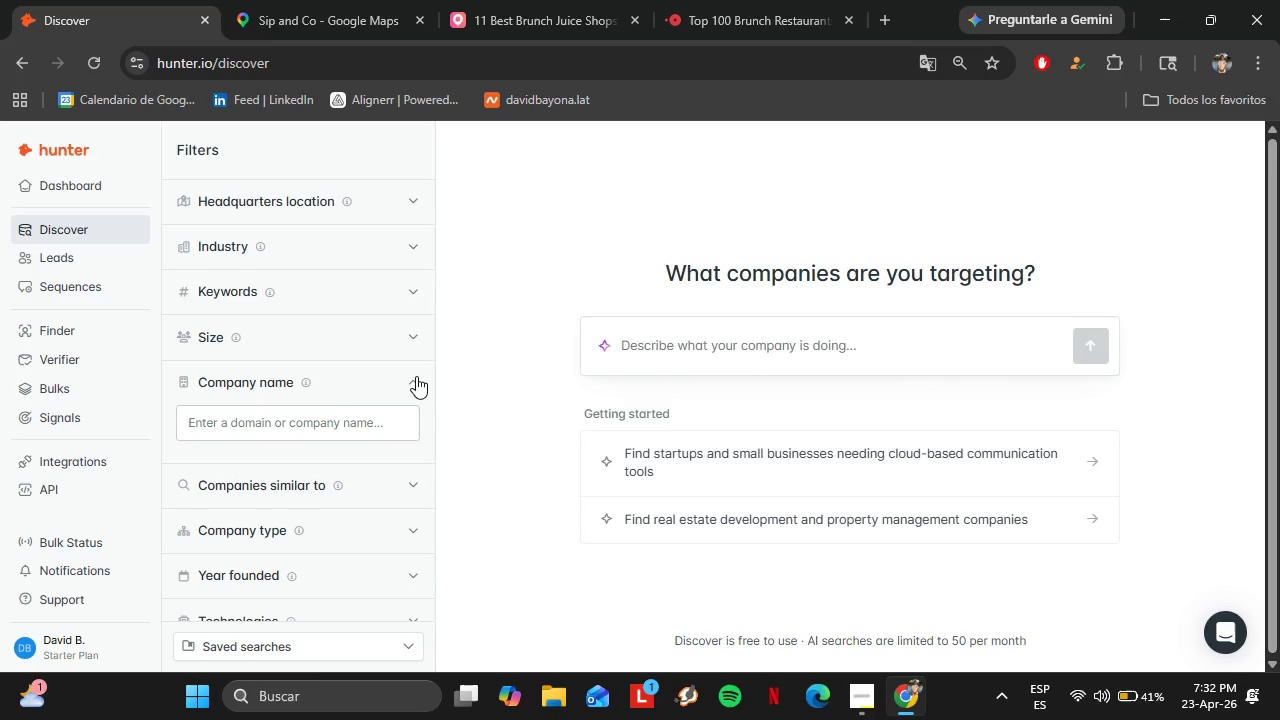 
type(Cafe Juliet)
 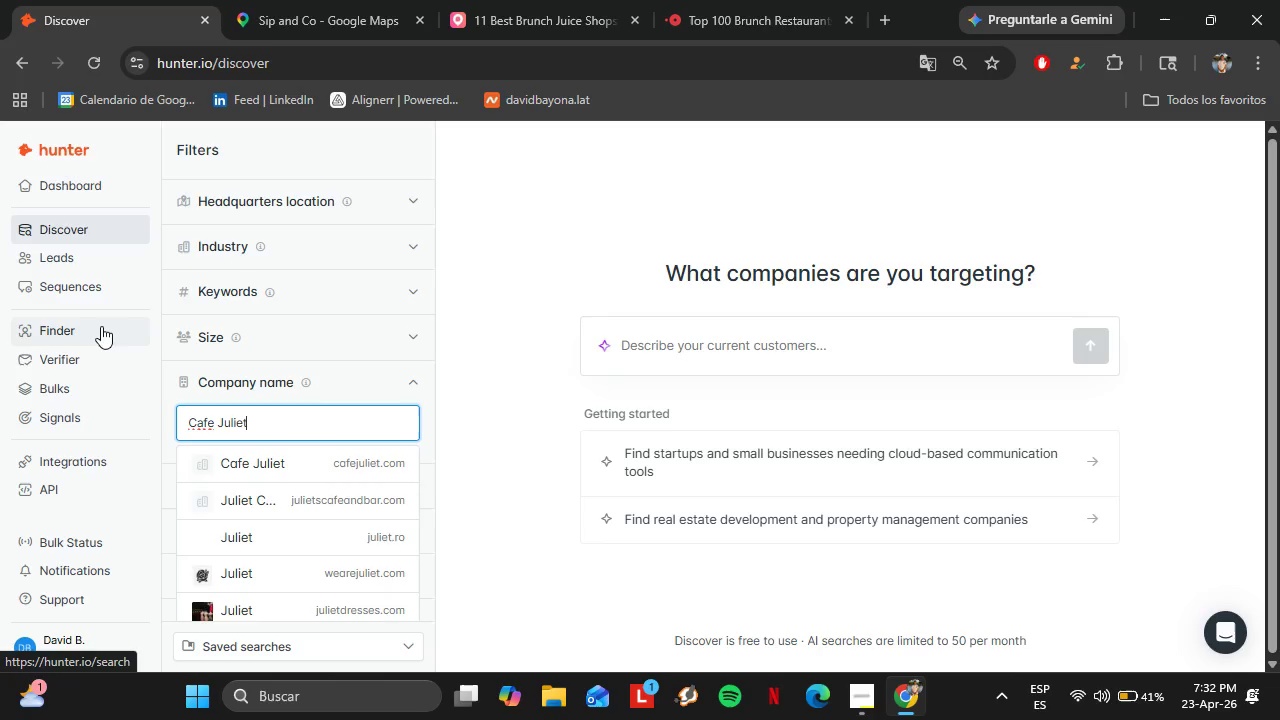 
left_click([282, 469])
 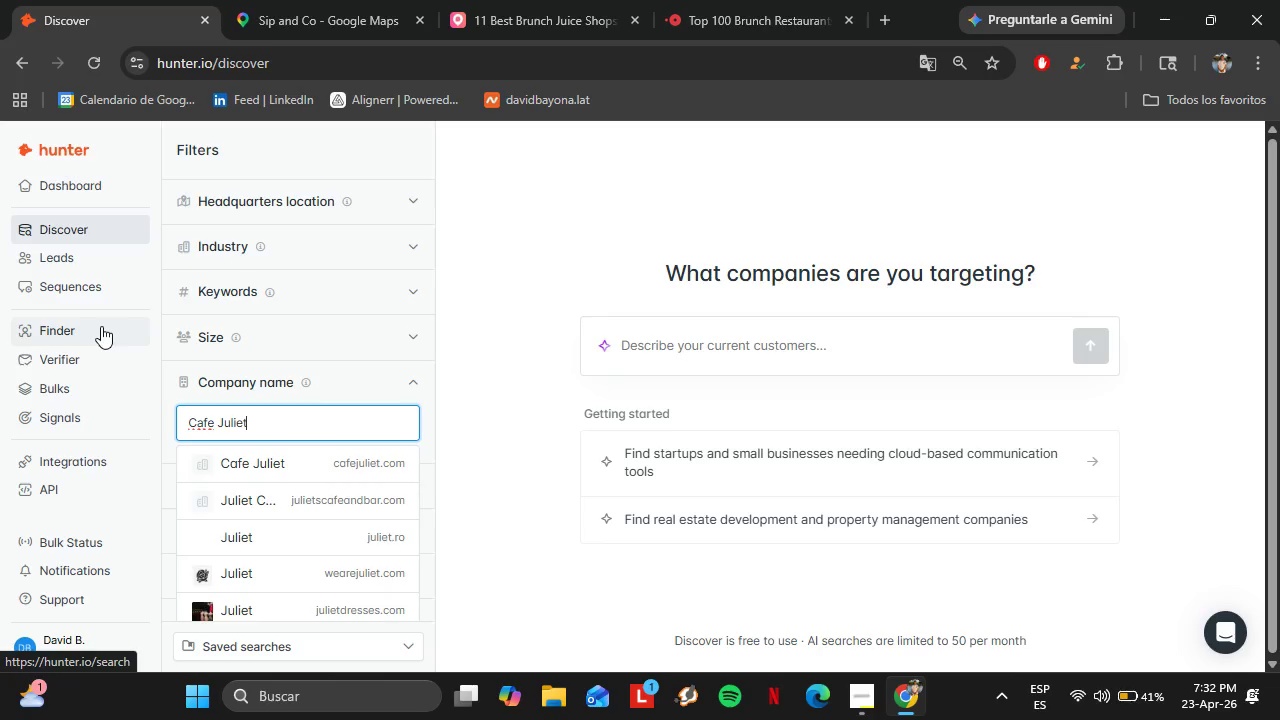 
left_click([759, 208])
 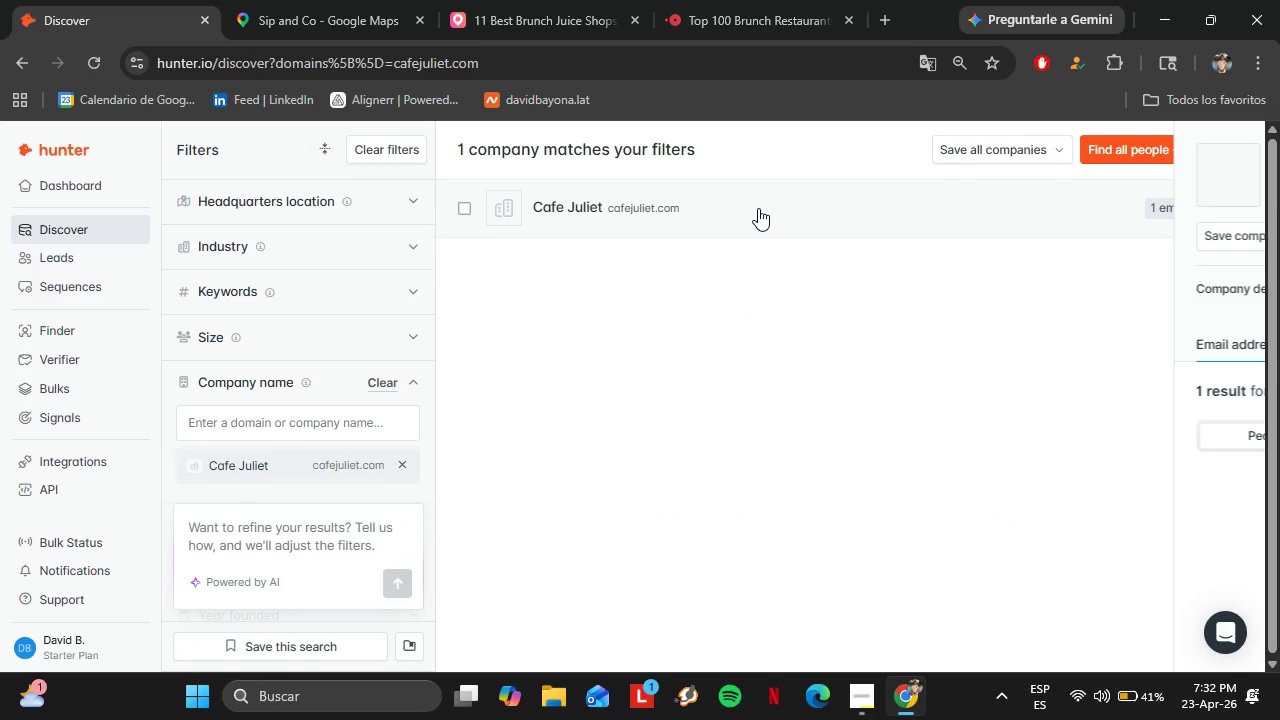 
left_click([861, 709])
 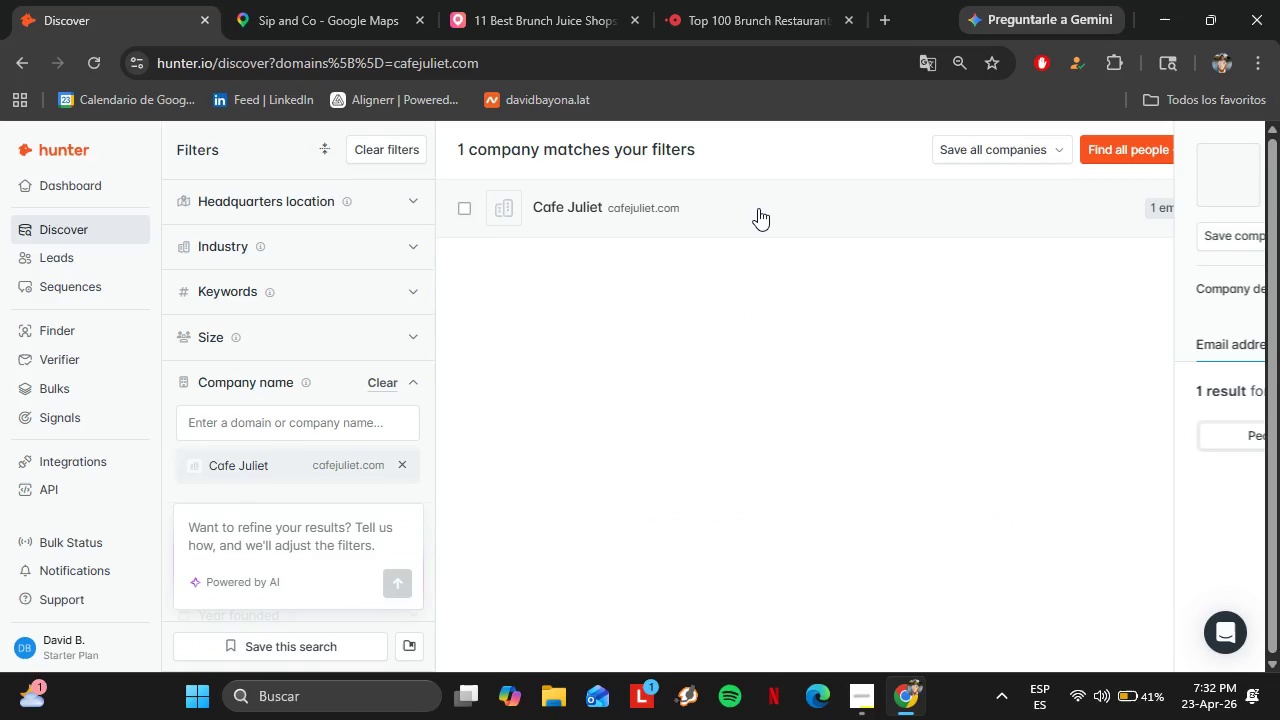 
left_click([737, 605])